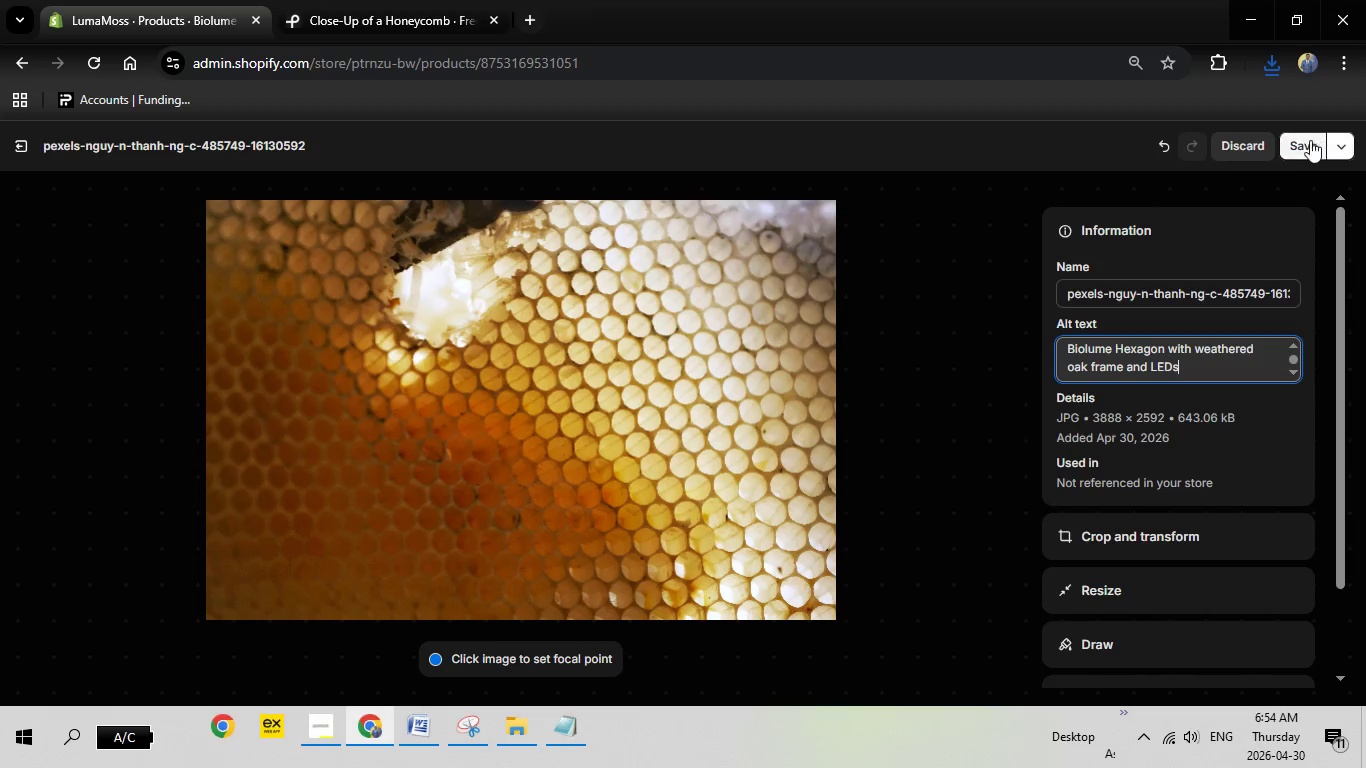 
left_click([1308, 139])
 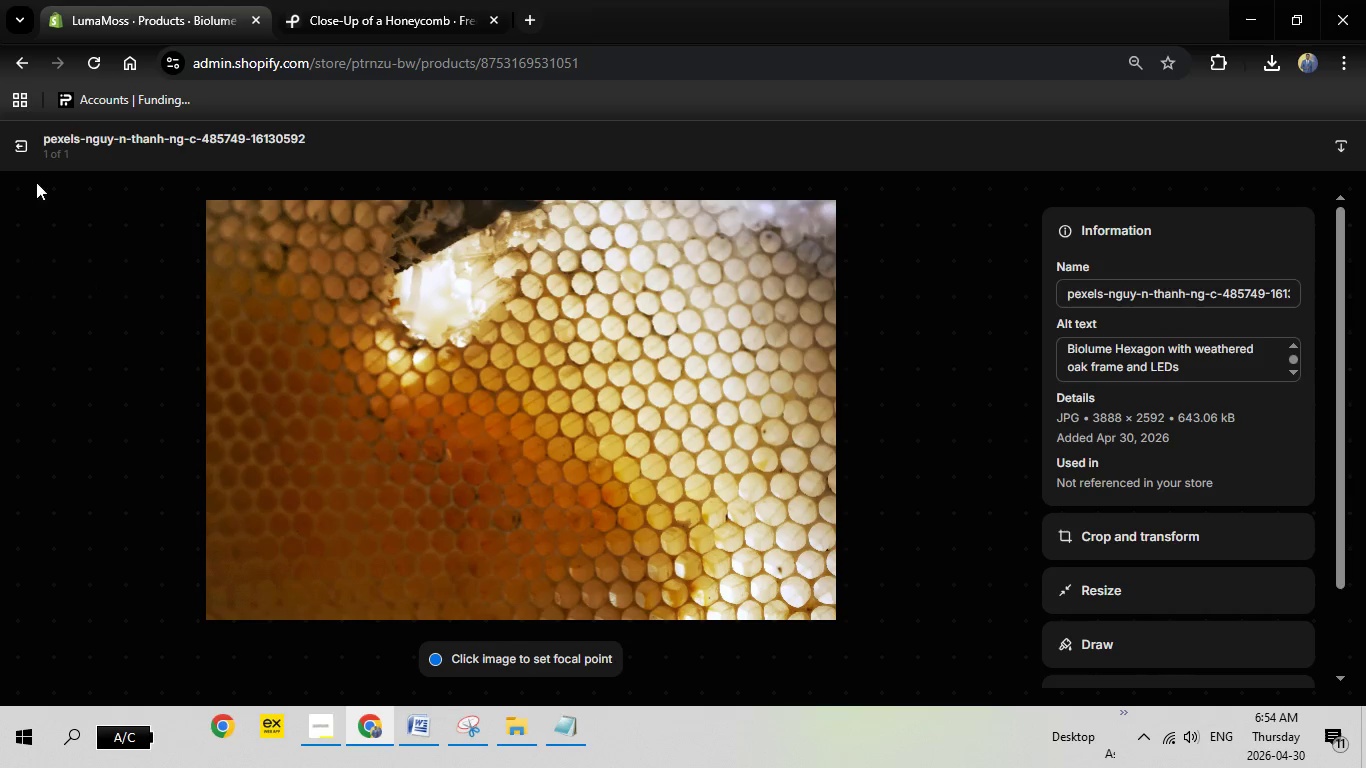 
left_click([21, 145])
 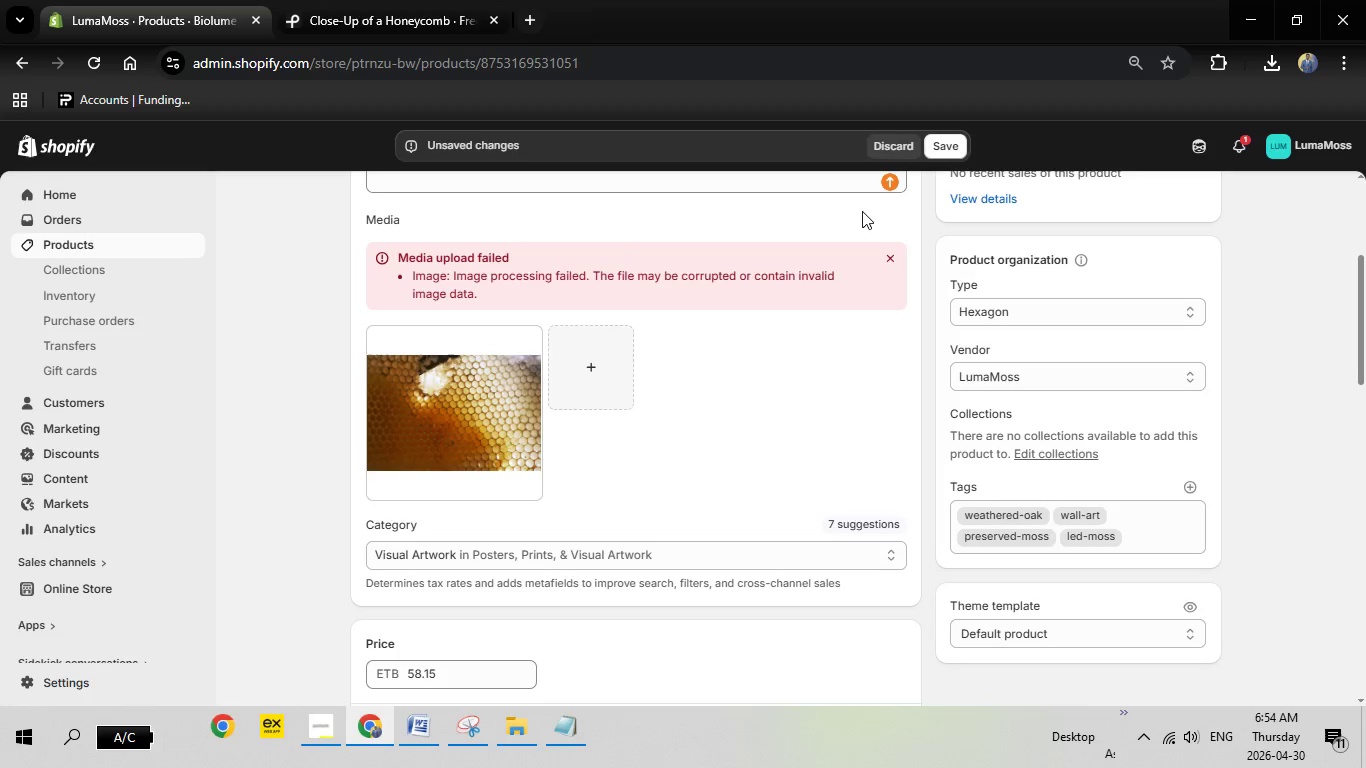 
scroll: coordinate [901, 267], scroll_direction: up, amount: 3.0
 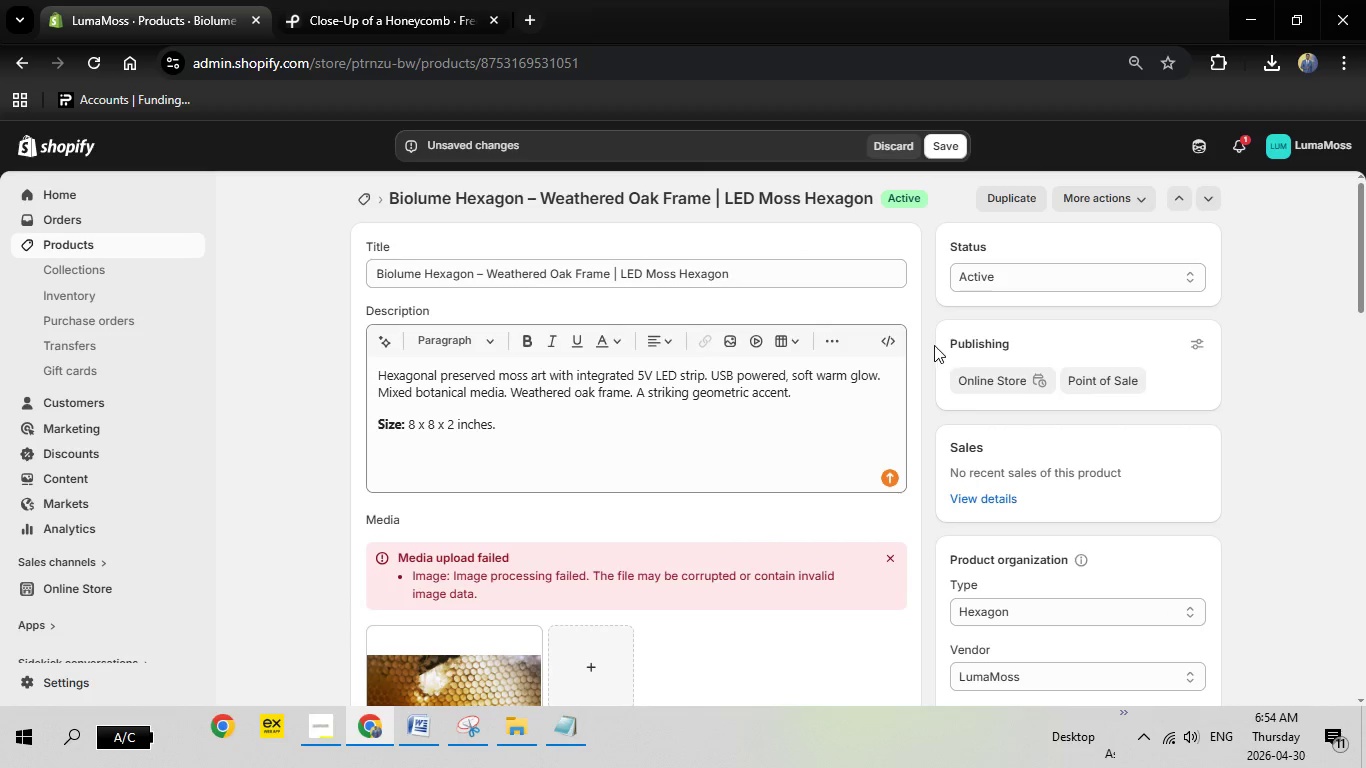 
wait(6.23)
 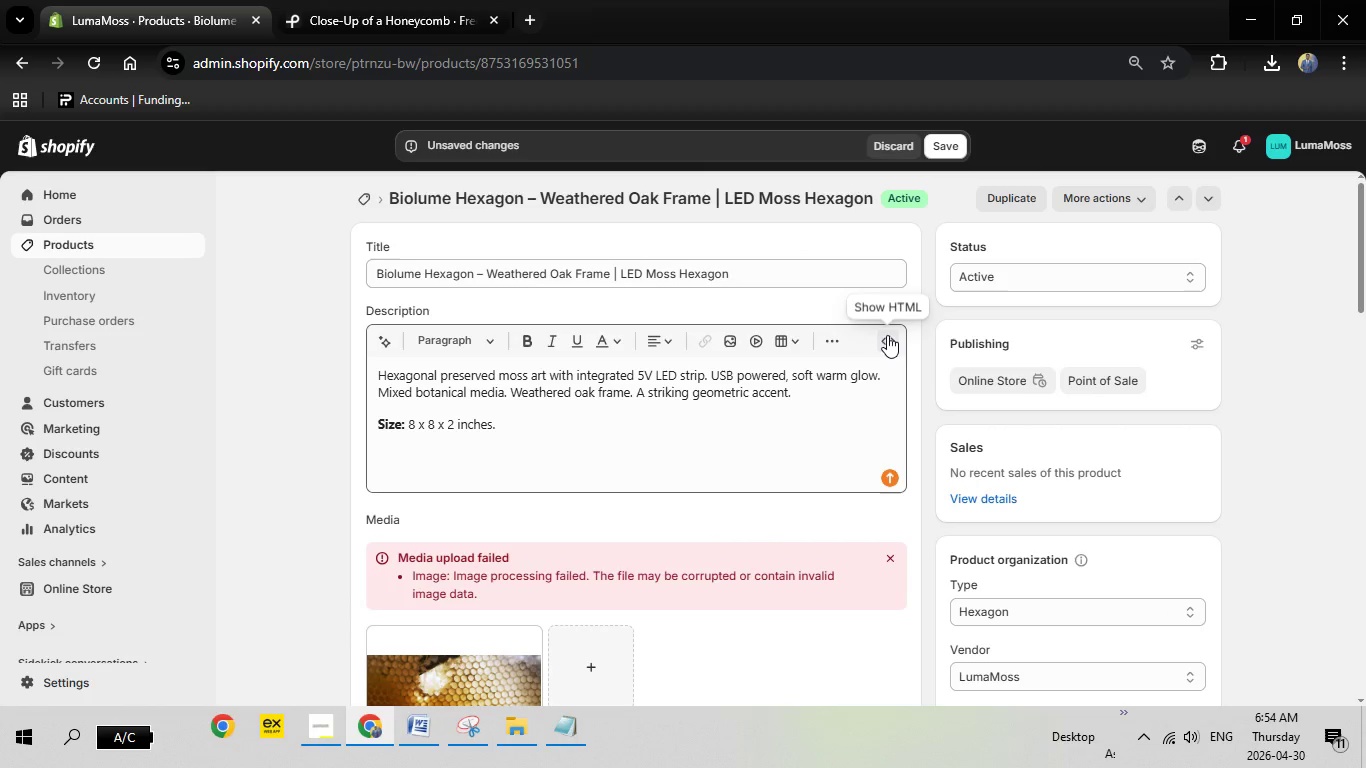 
left_click([948, 144])
 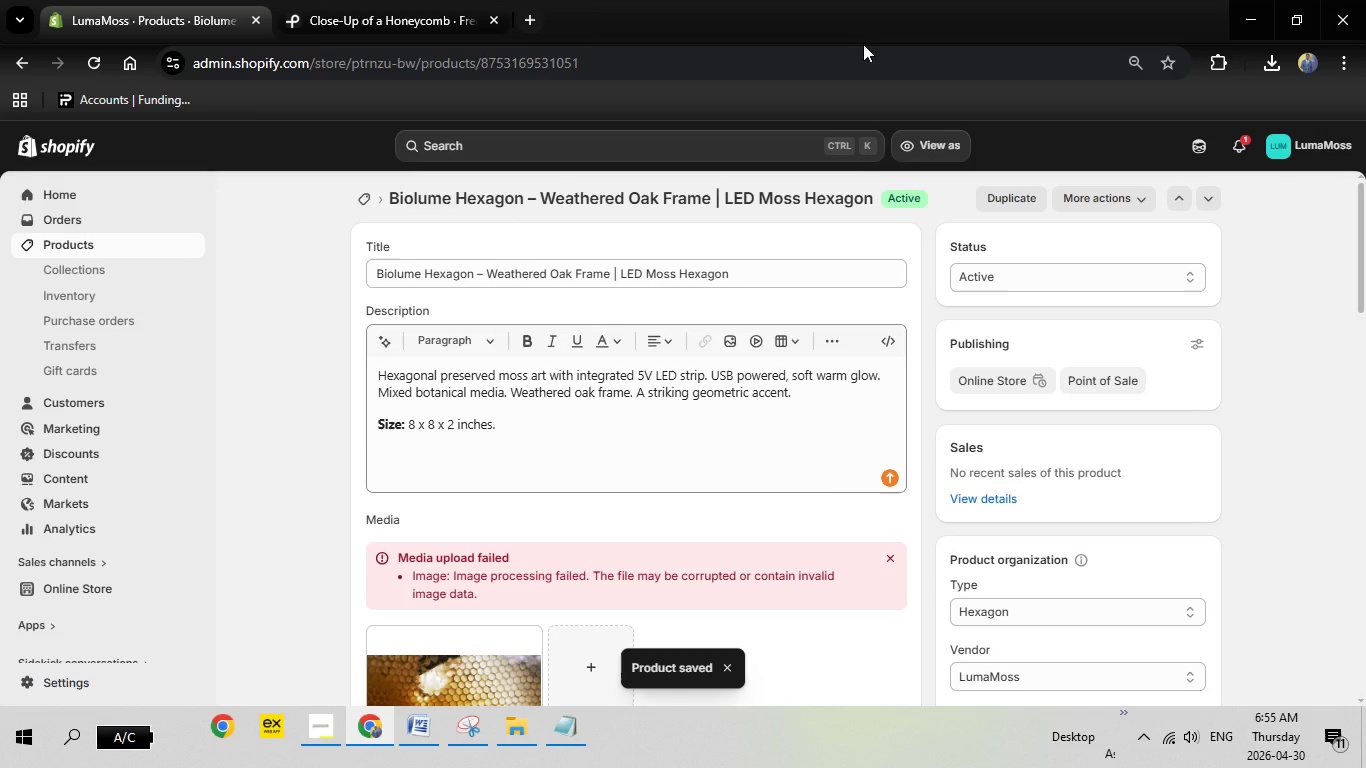 
wait(25.28)
 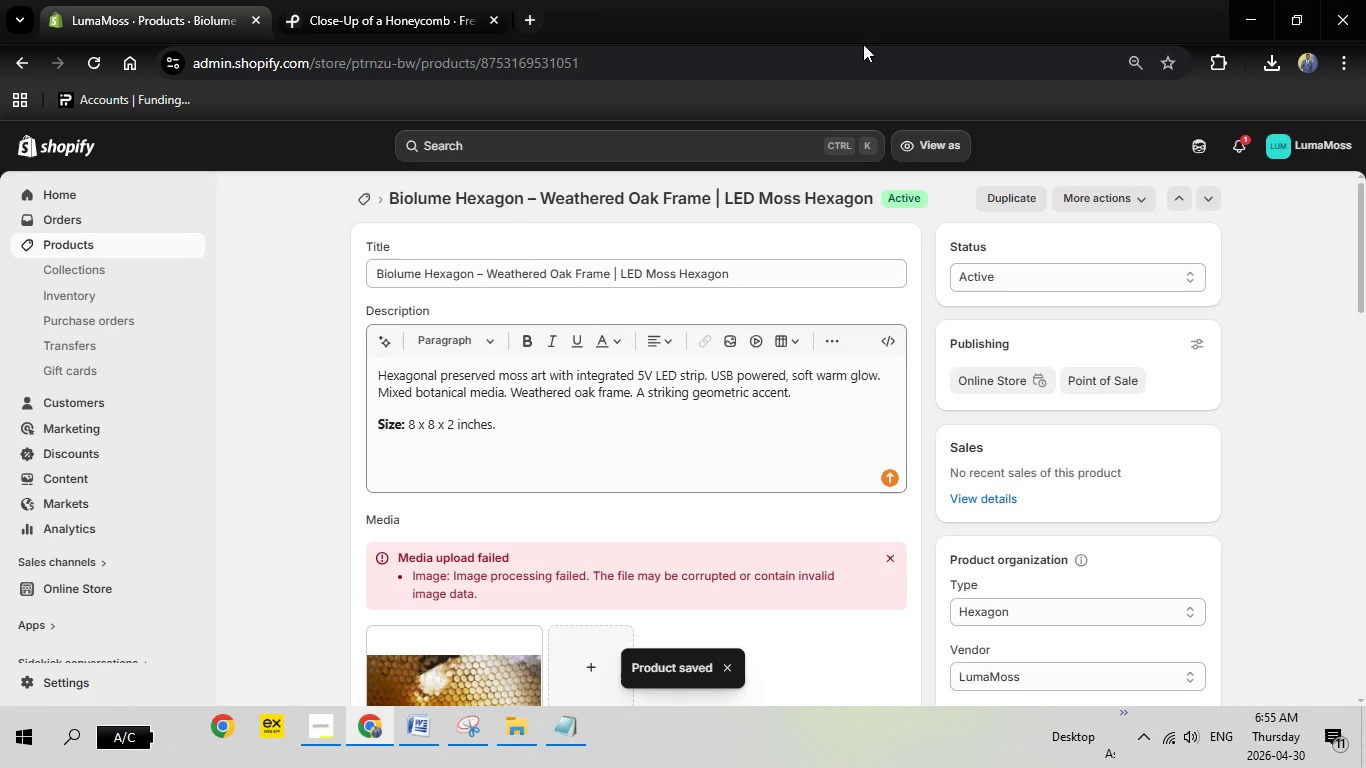 
left_click([367, 197])
 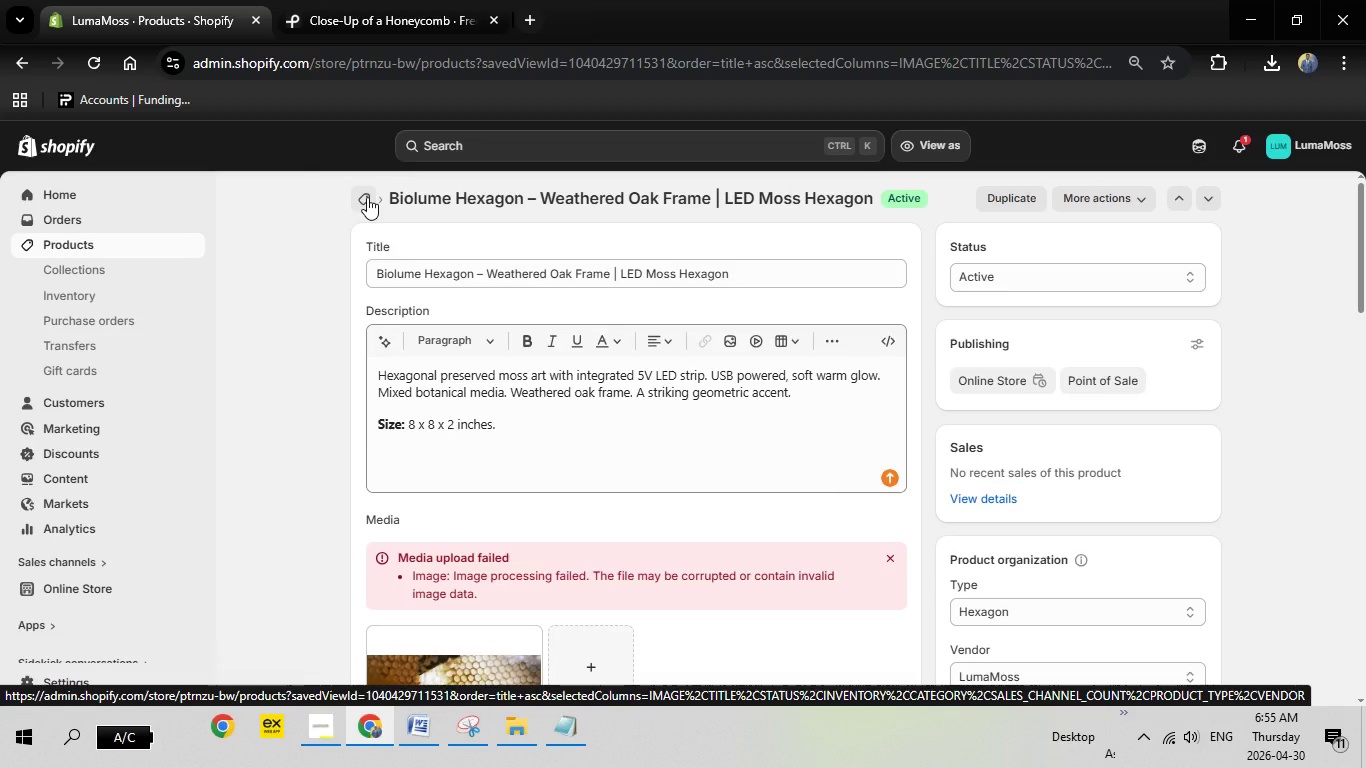 
wait(8.5)
 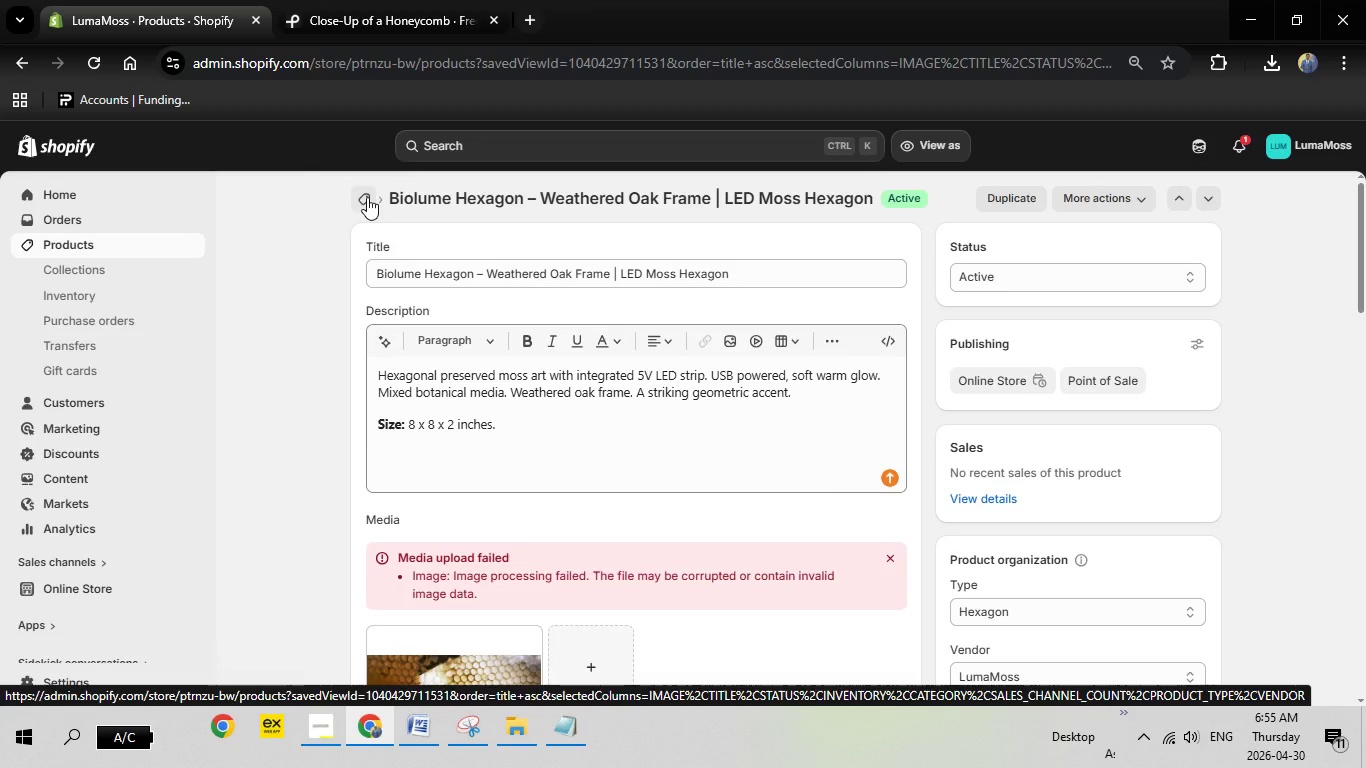 
left_click([418, 723])
 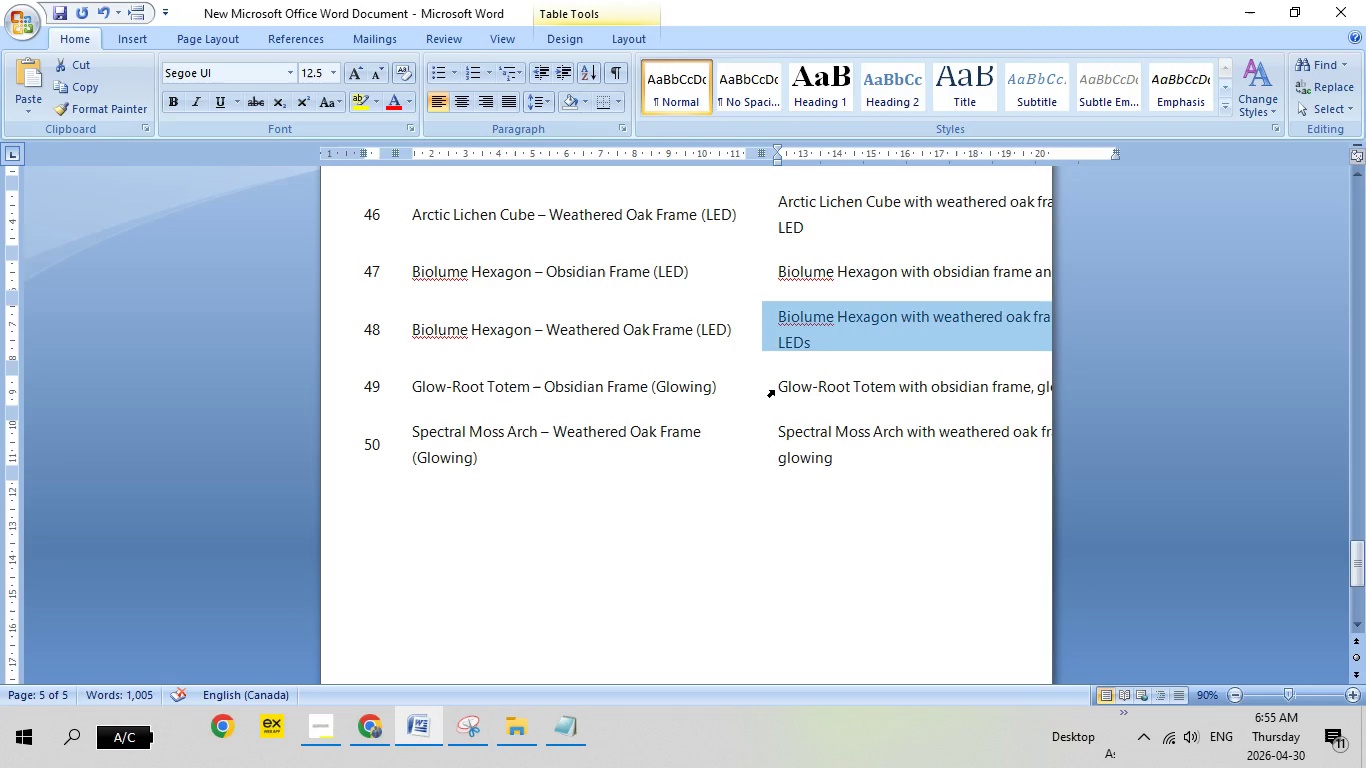 
left_click([774, 390])
 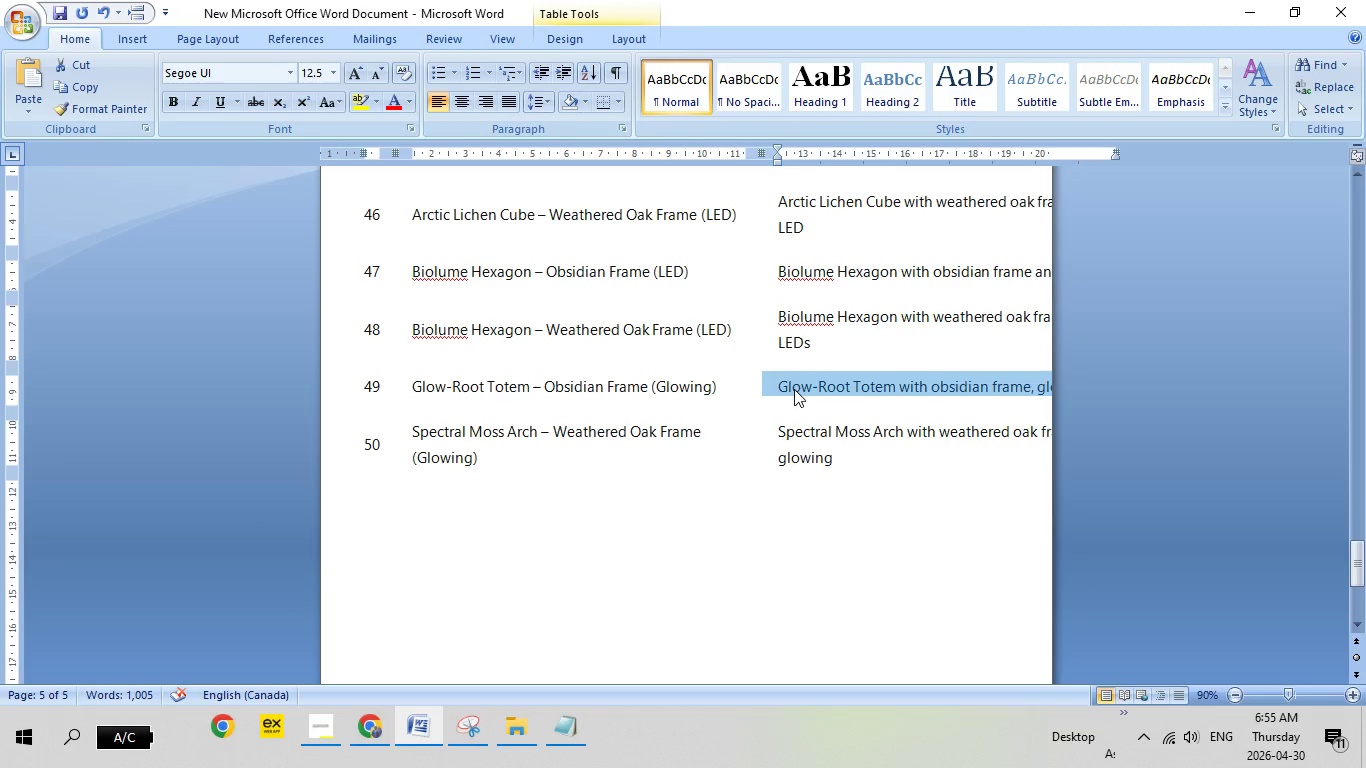 
right_click([794, 389])
 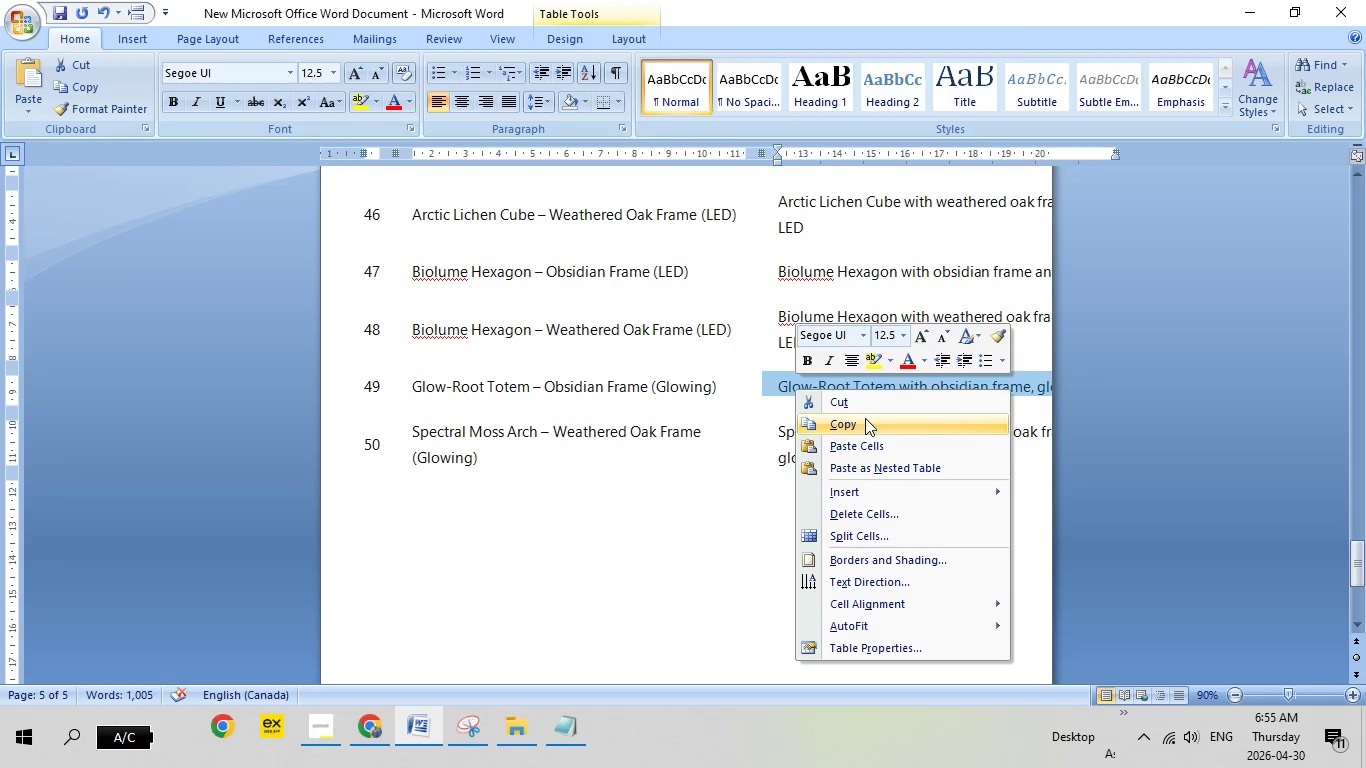 
left_click([866, 418])
 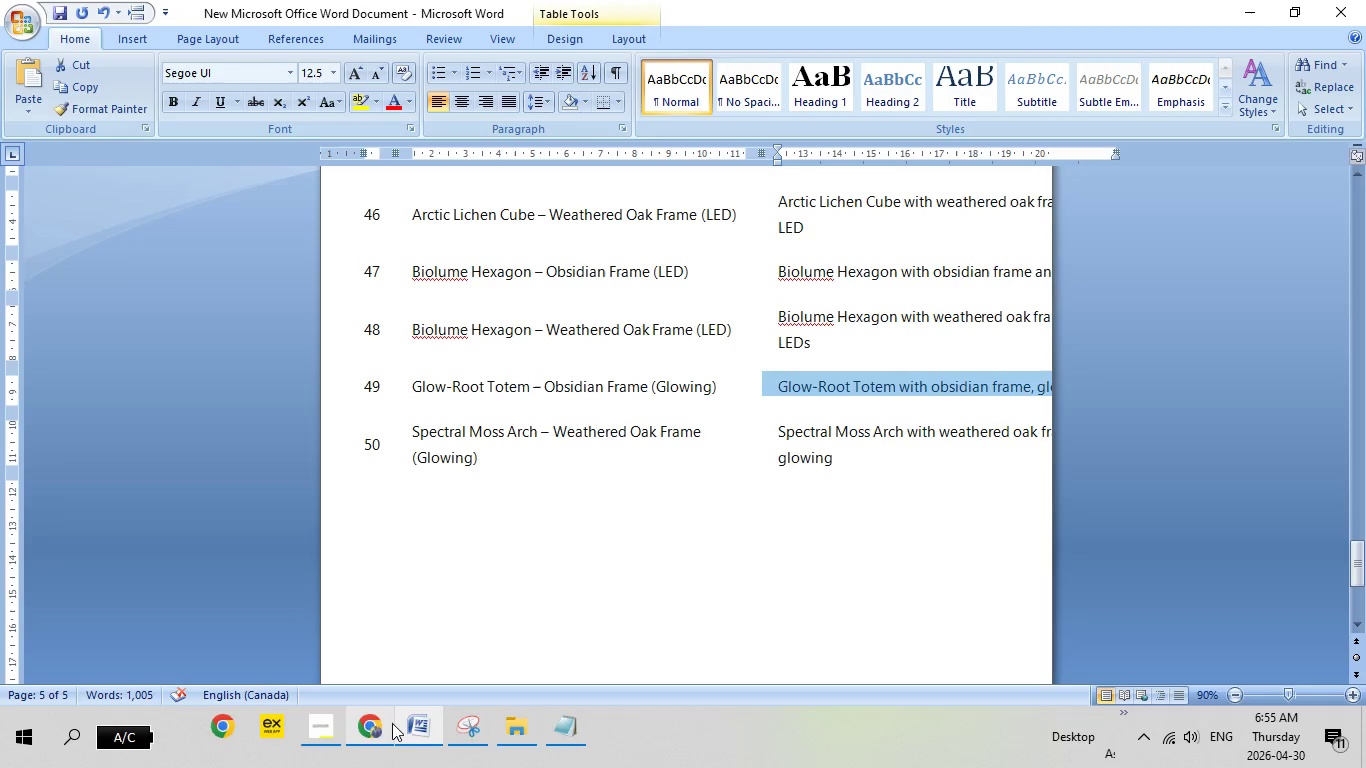 
left_click([368, 723])
 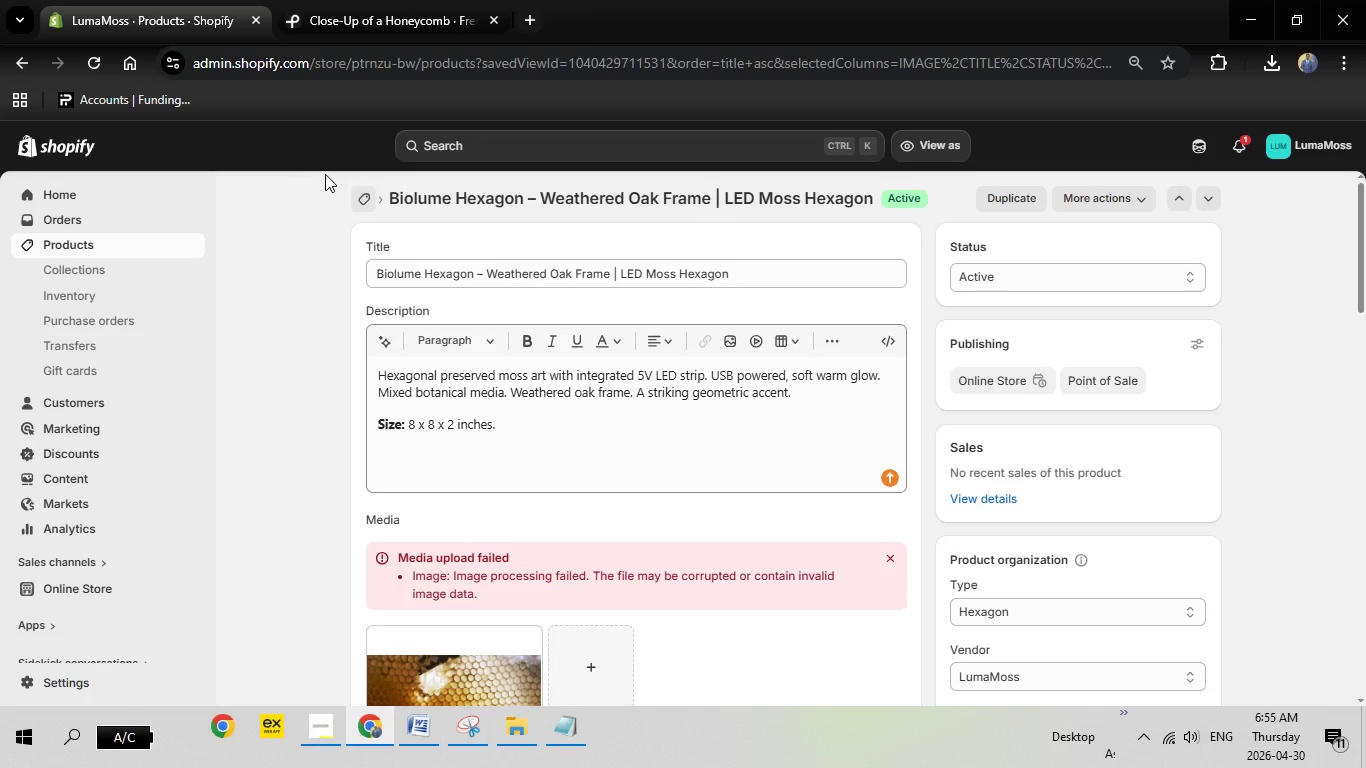 
wait(5.56)
 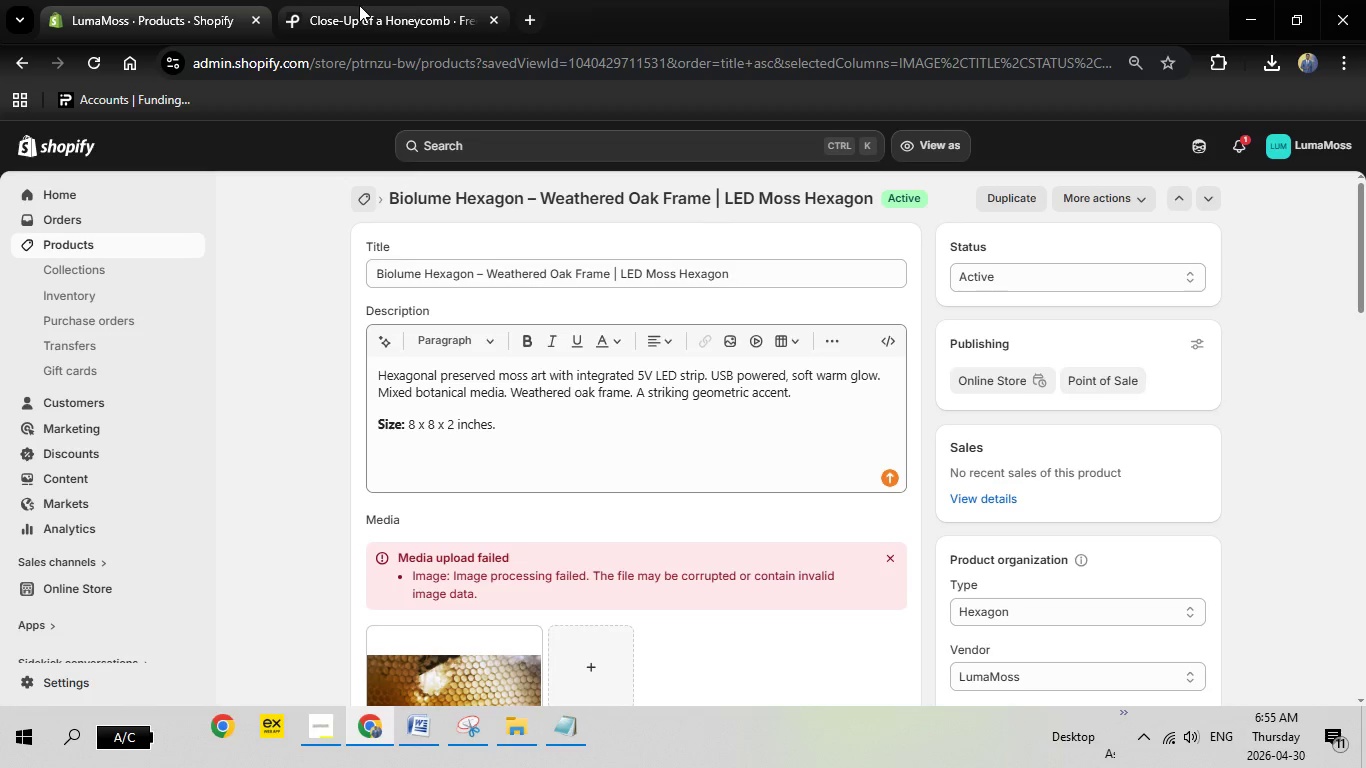 
mouse_move([322, 31])
 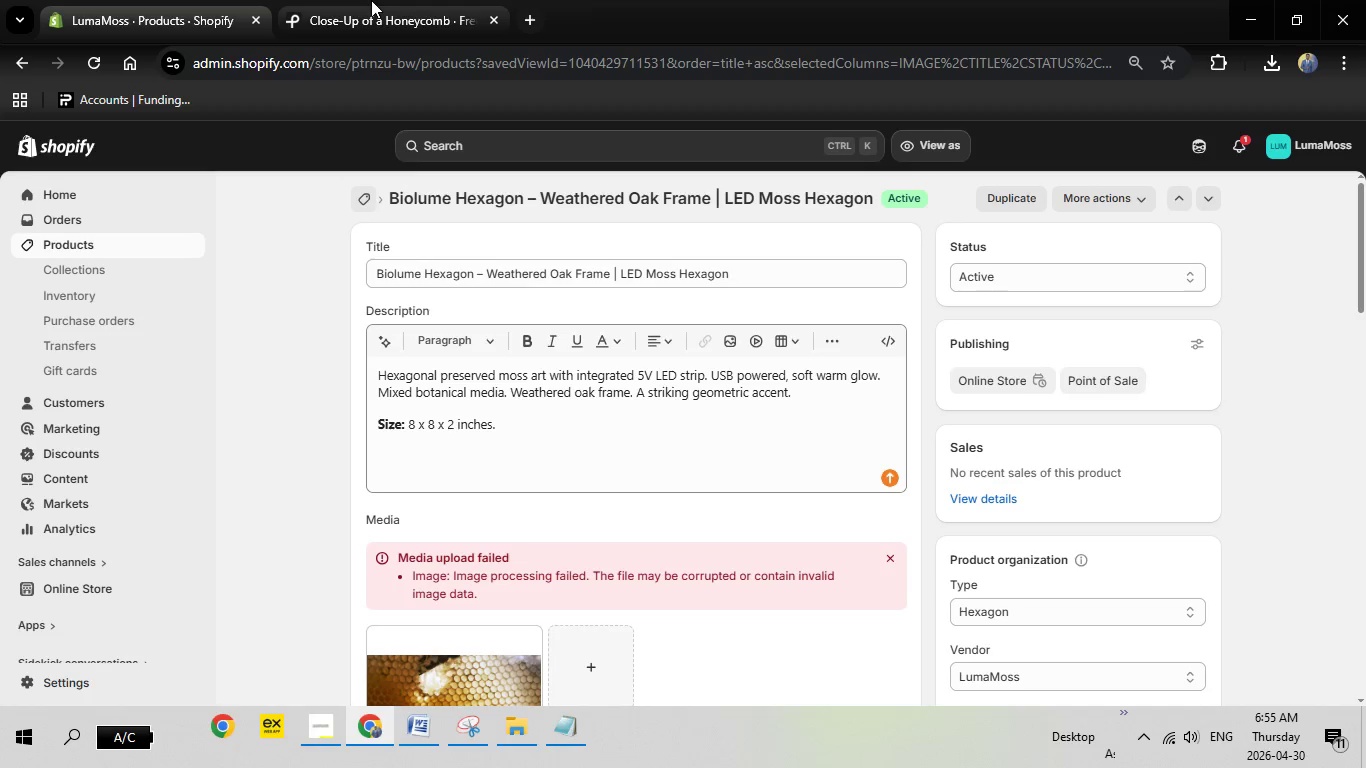 
left_click([371, 0])
 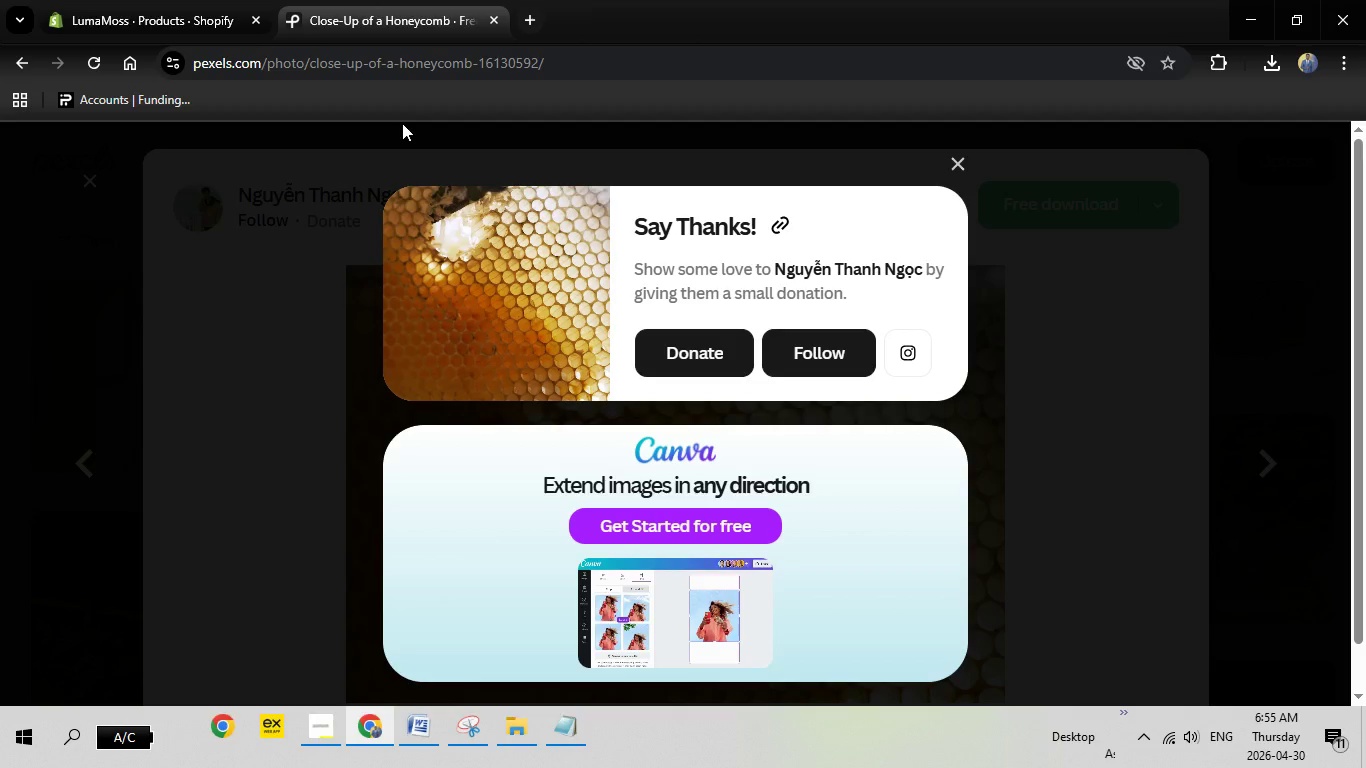 
key(Escape)
 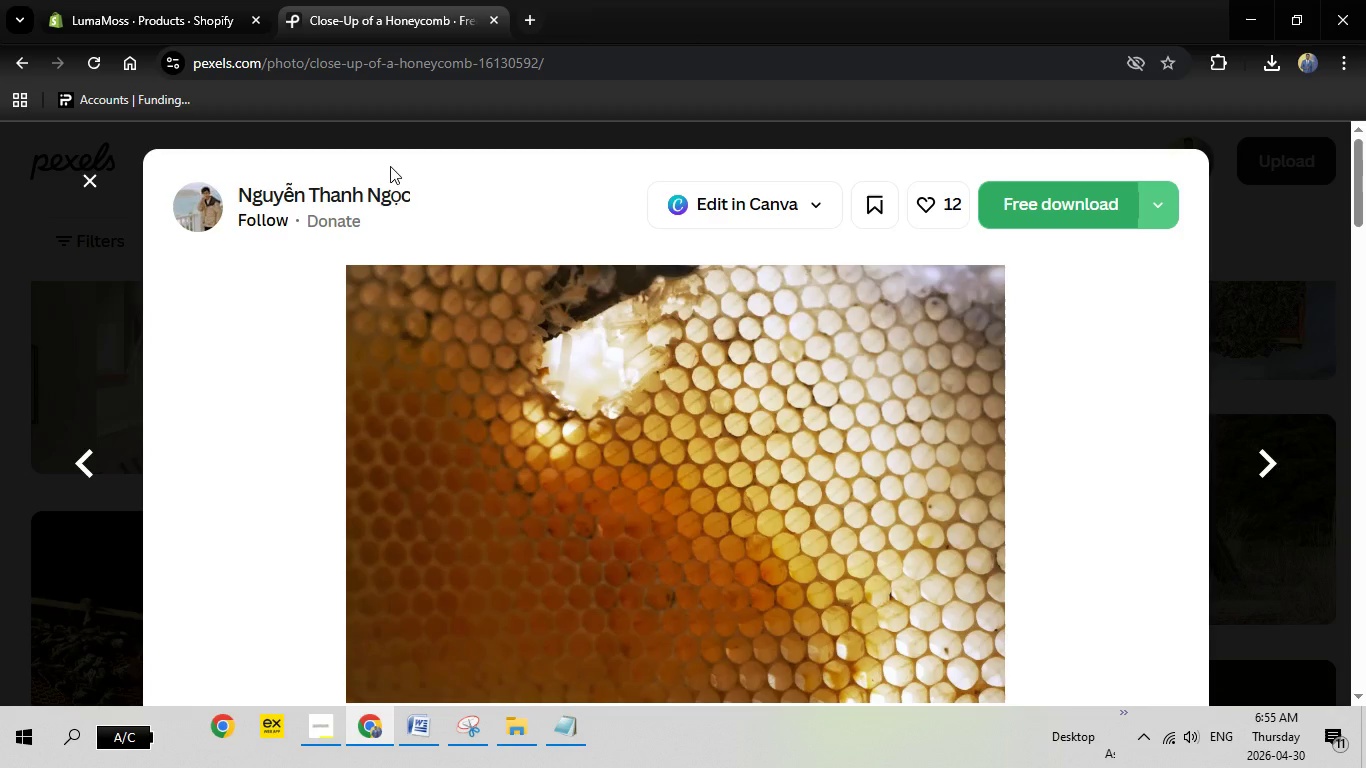 
key(Escape)
 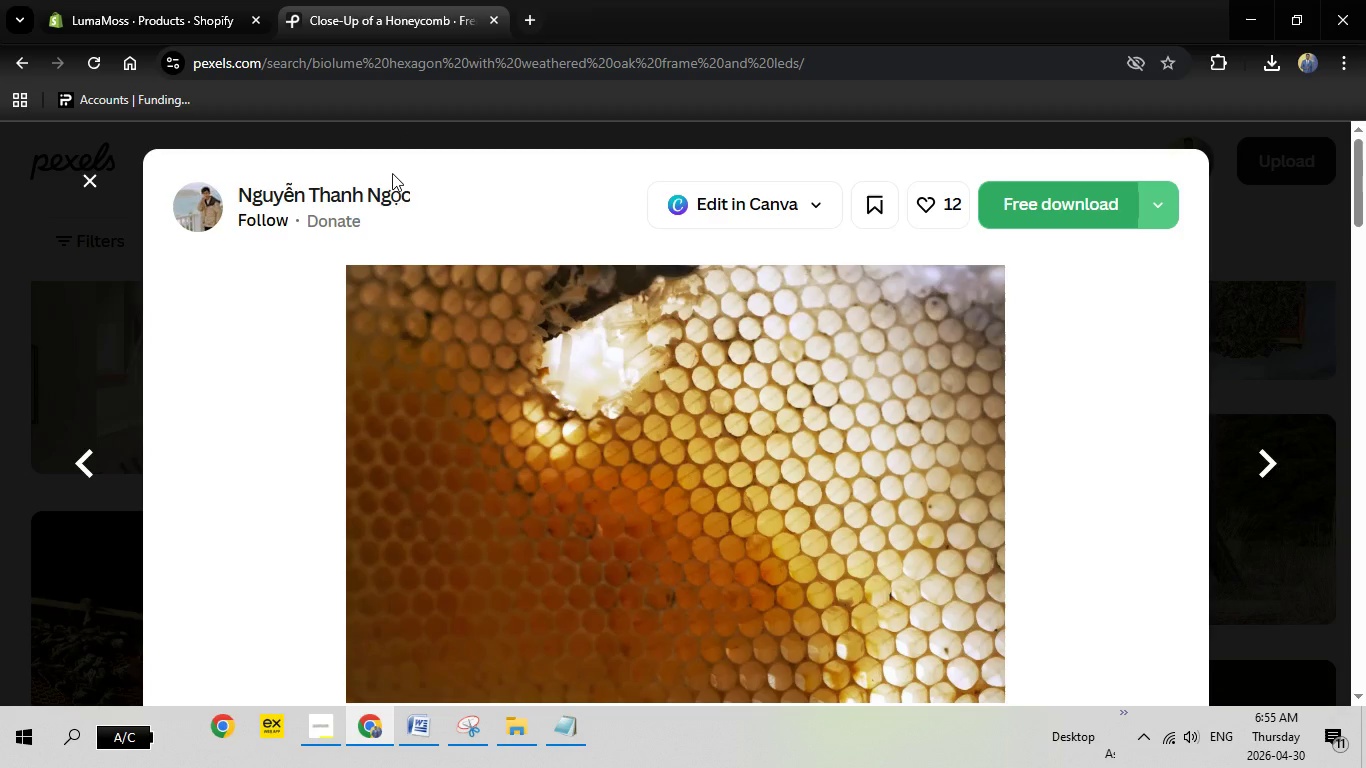 
mouse_move([401, 186])
 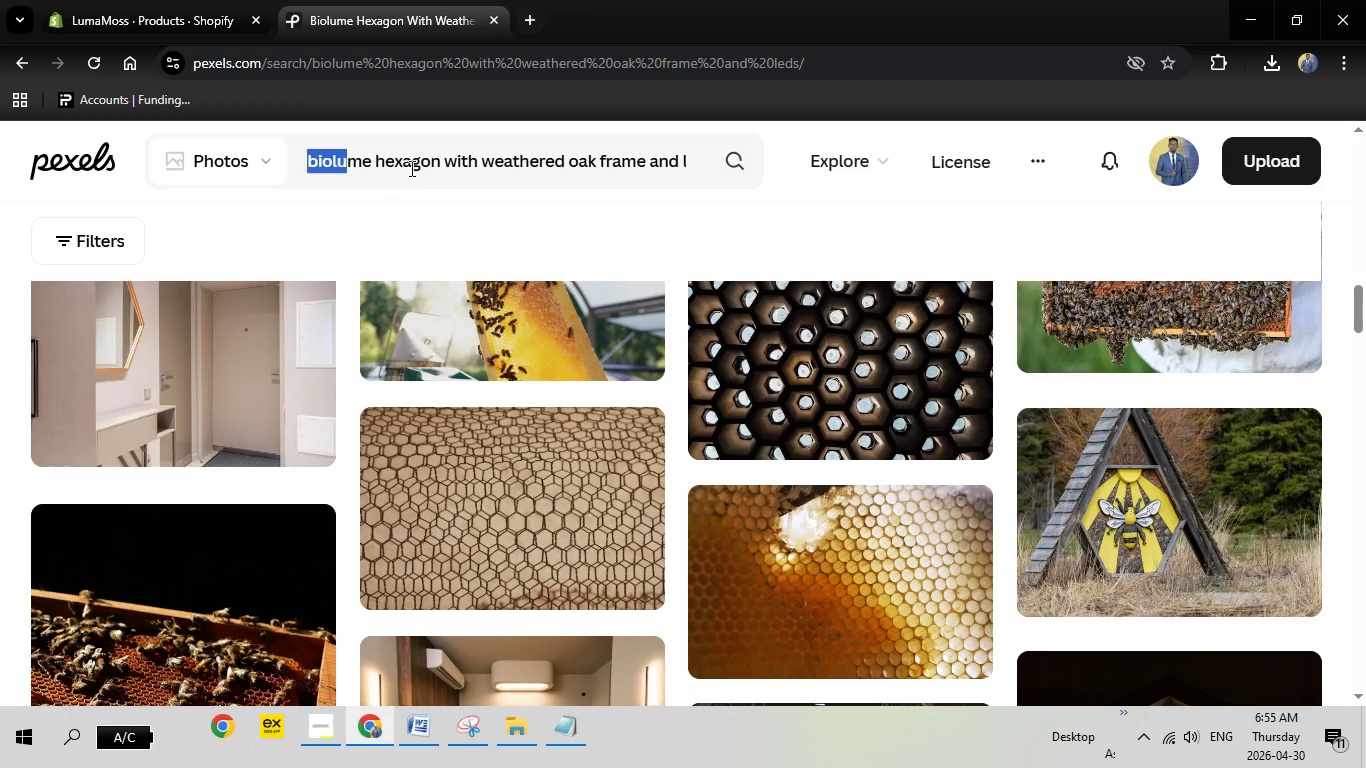 
left_click_drag(start_coordinate=[309, 157], to_coordinate=[837, 178])
 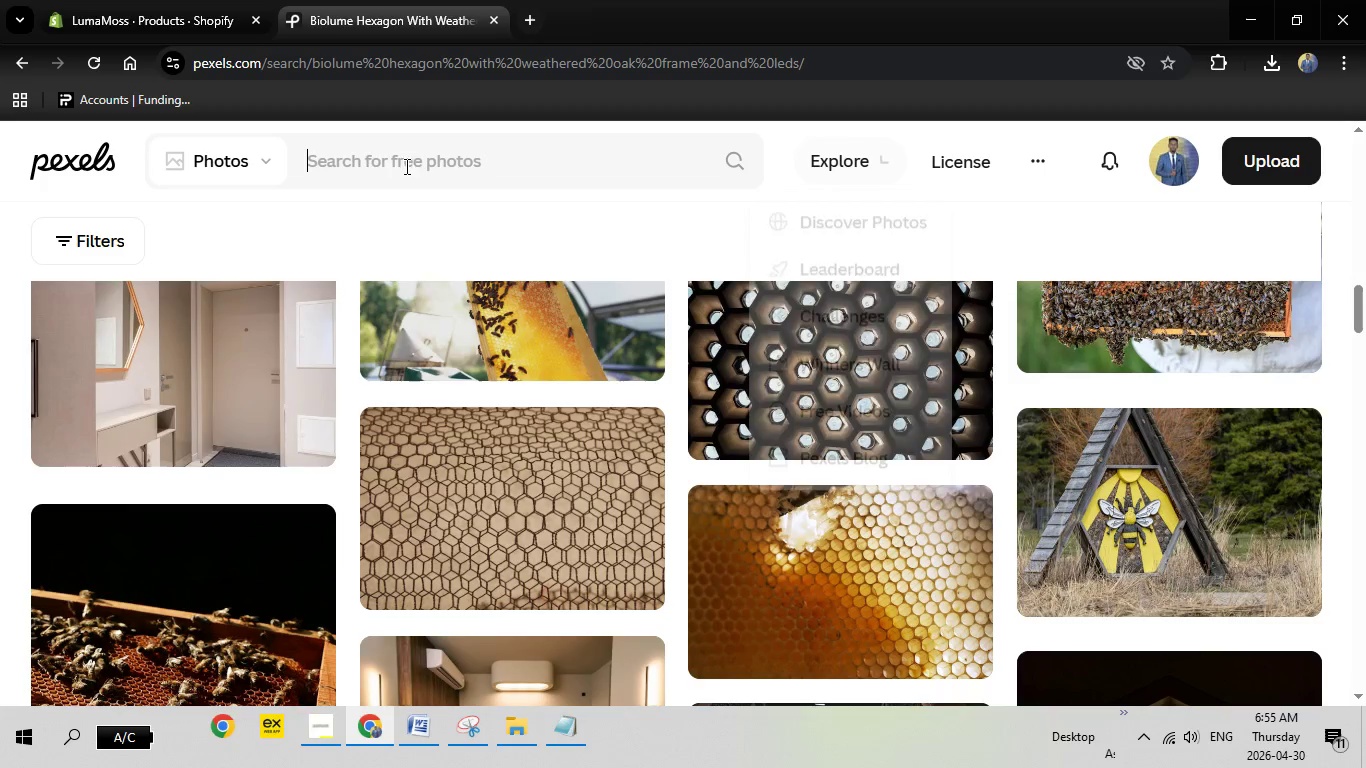 
key(Backspace)
 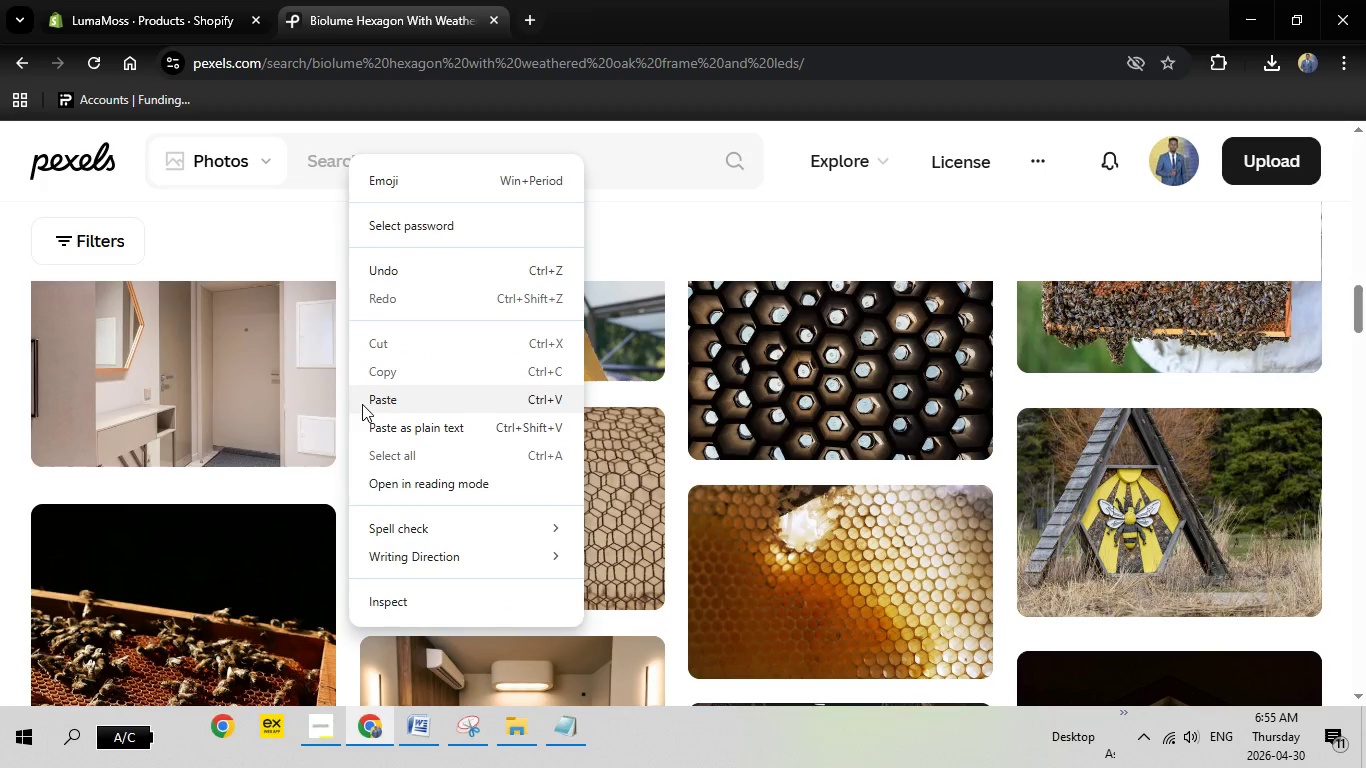 
left_click([368, 397])
 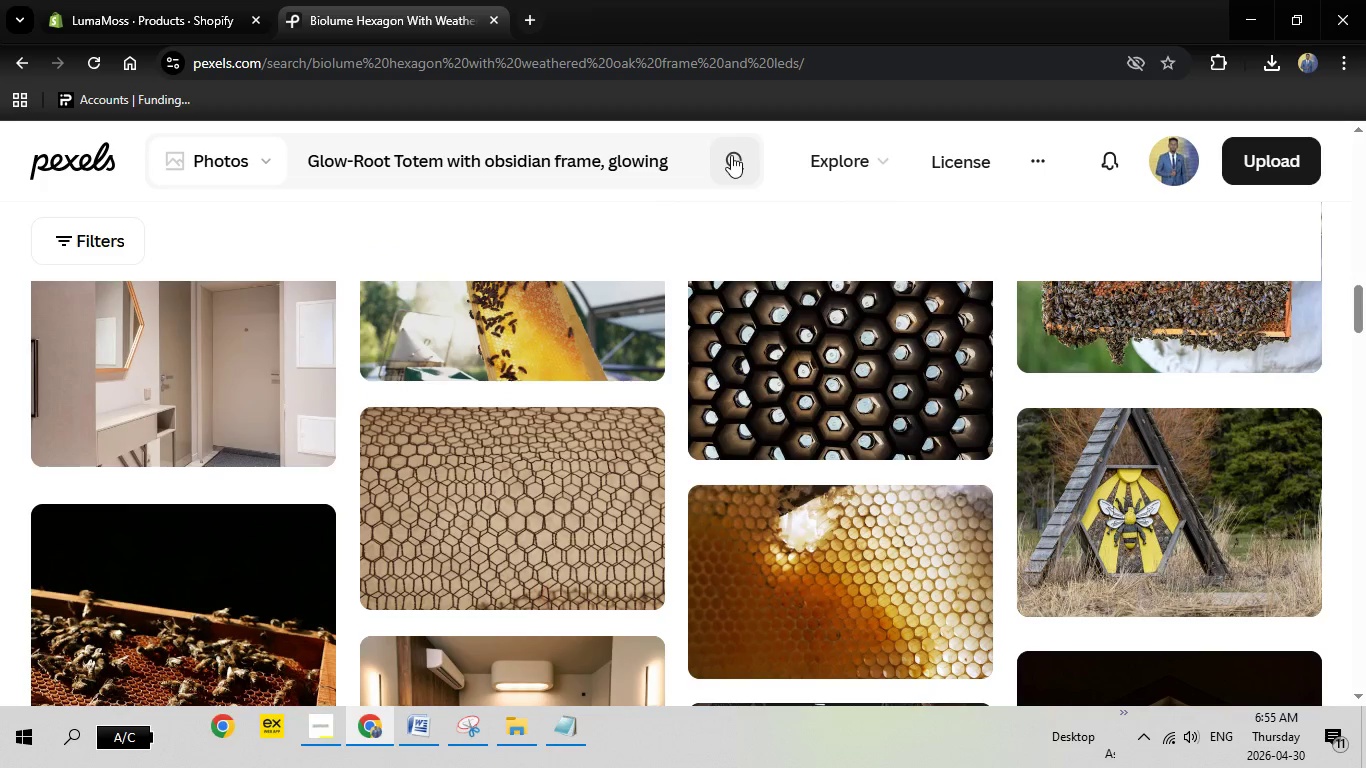 
left_click([731, 155])
 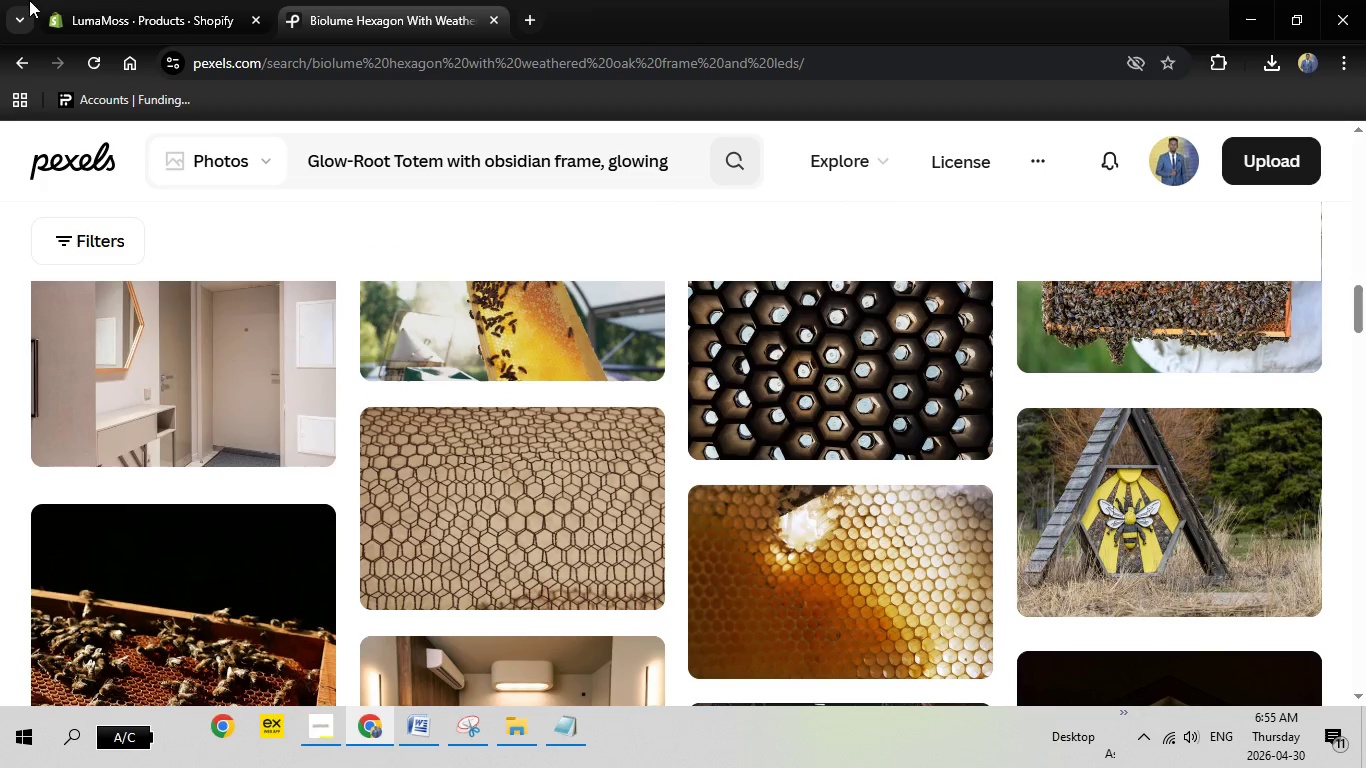 
left_click([26, 0])
 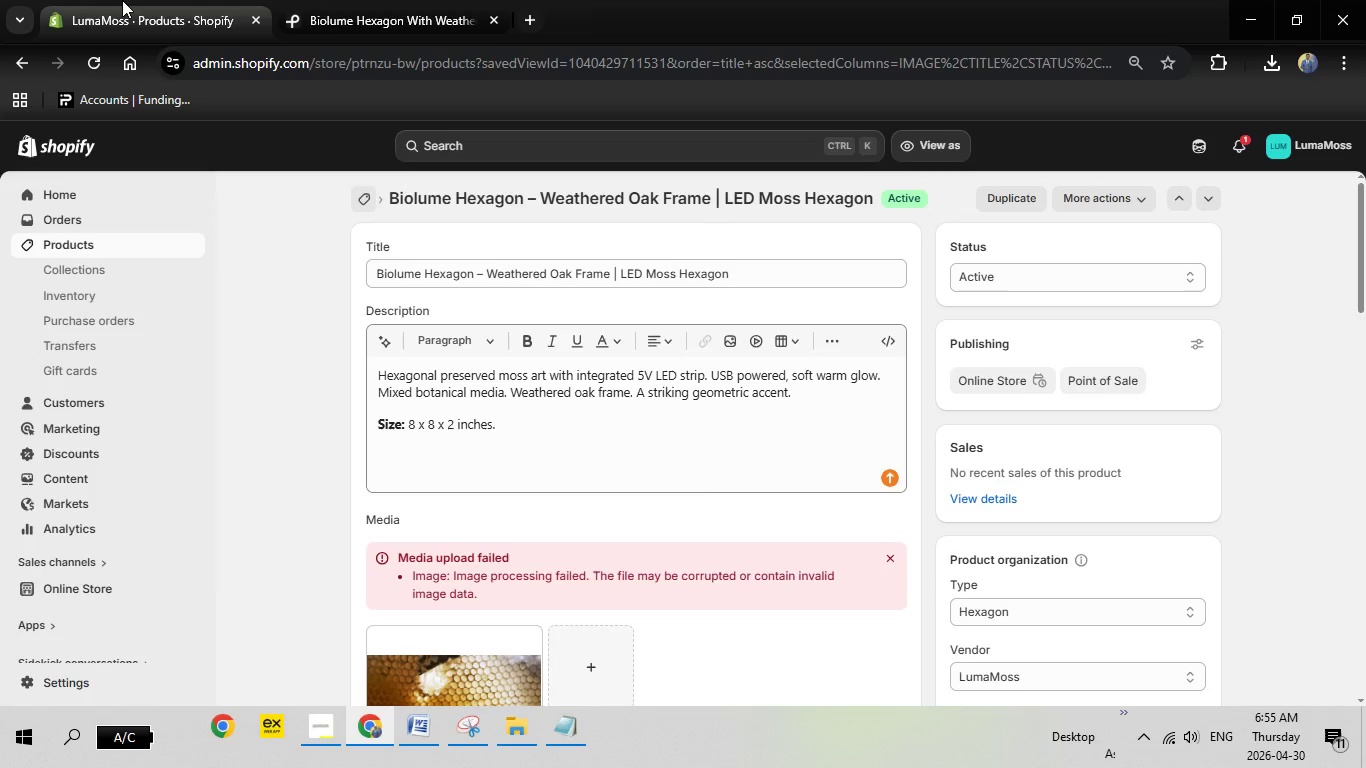 
left_click([122, 0])
 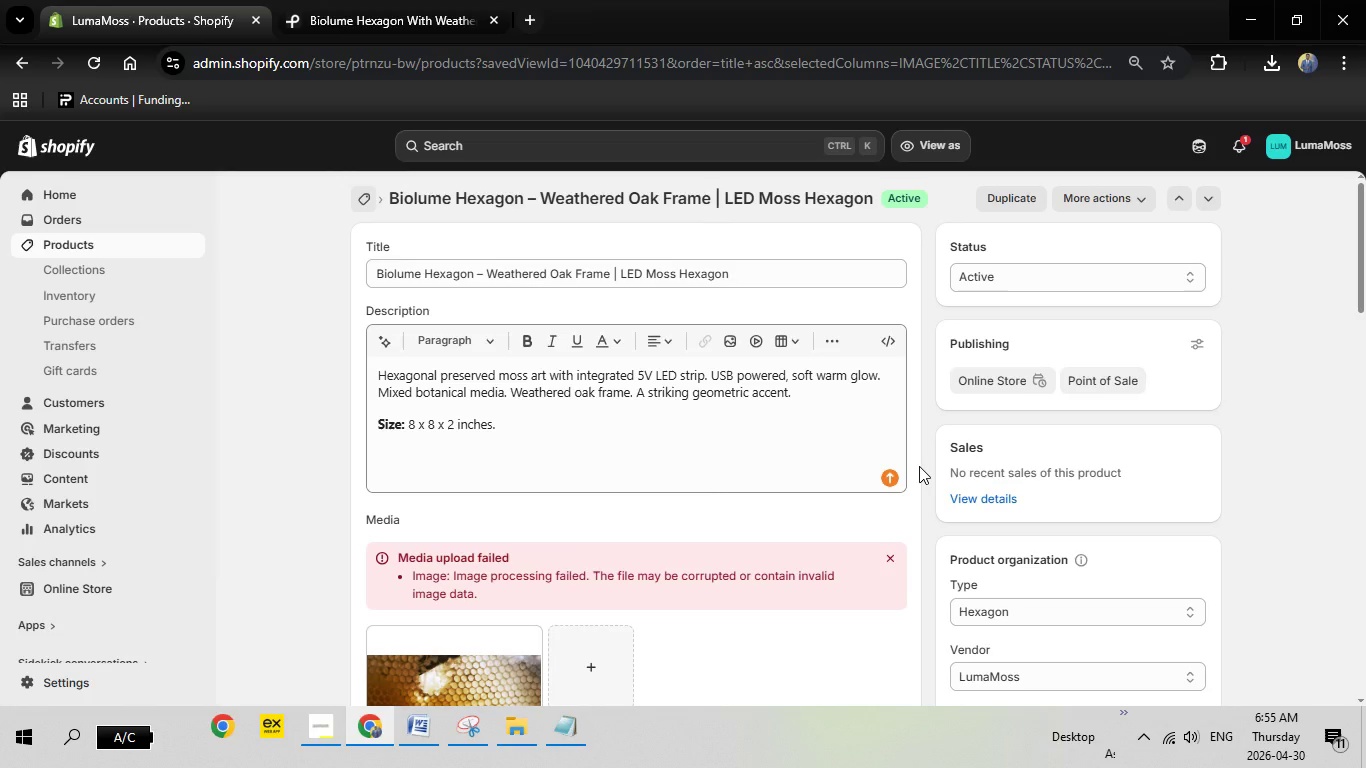 
scroll: coordinate [919, 466], scroll_direction: down, amount: 2.0
 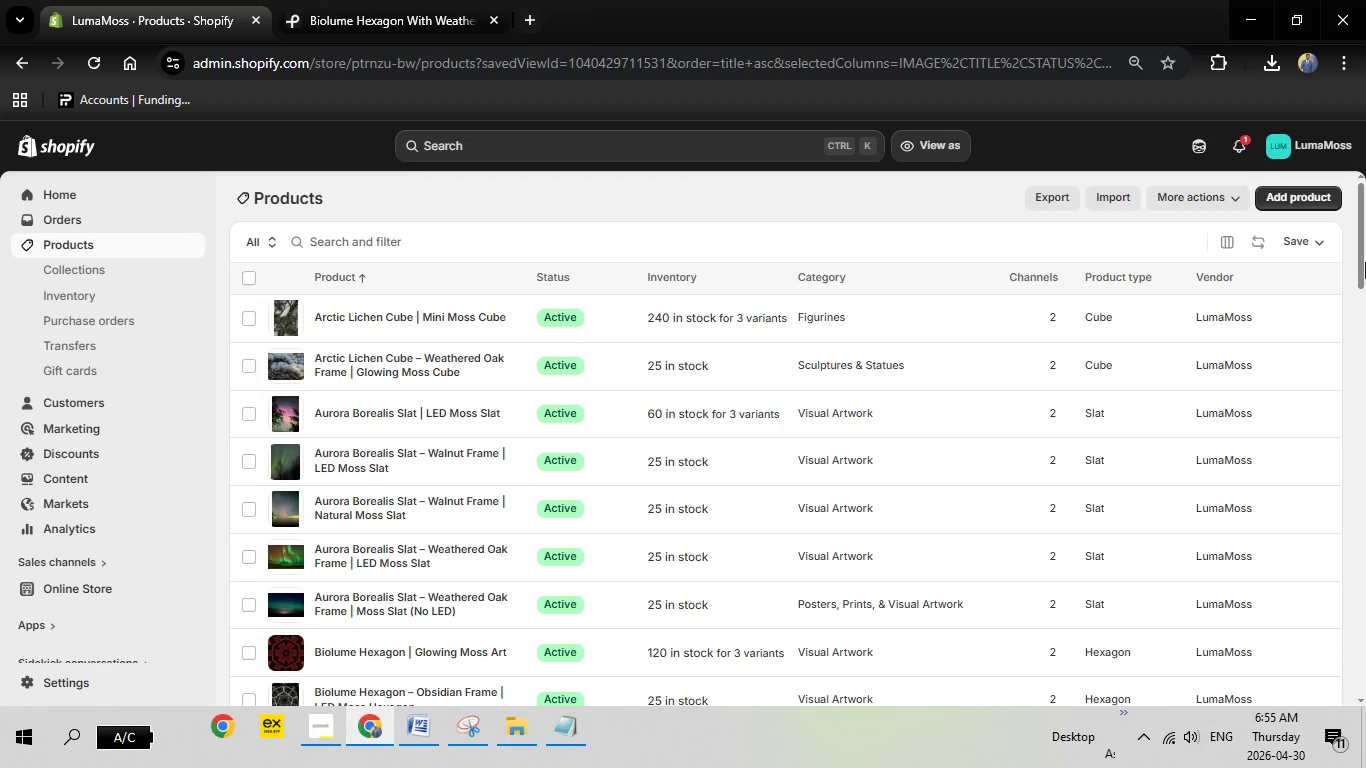 
left_click_drag(start_coordinate=[1365, 262], to_coordinate=[1365, 471])
 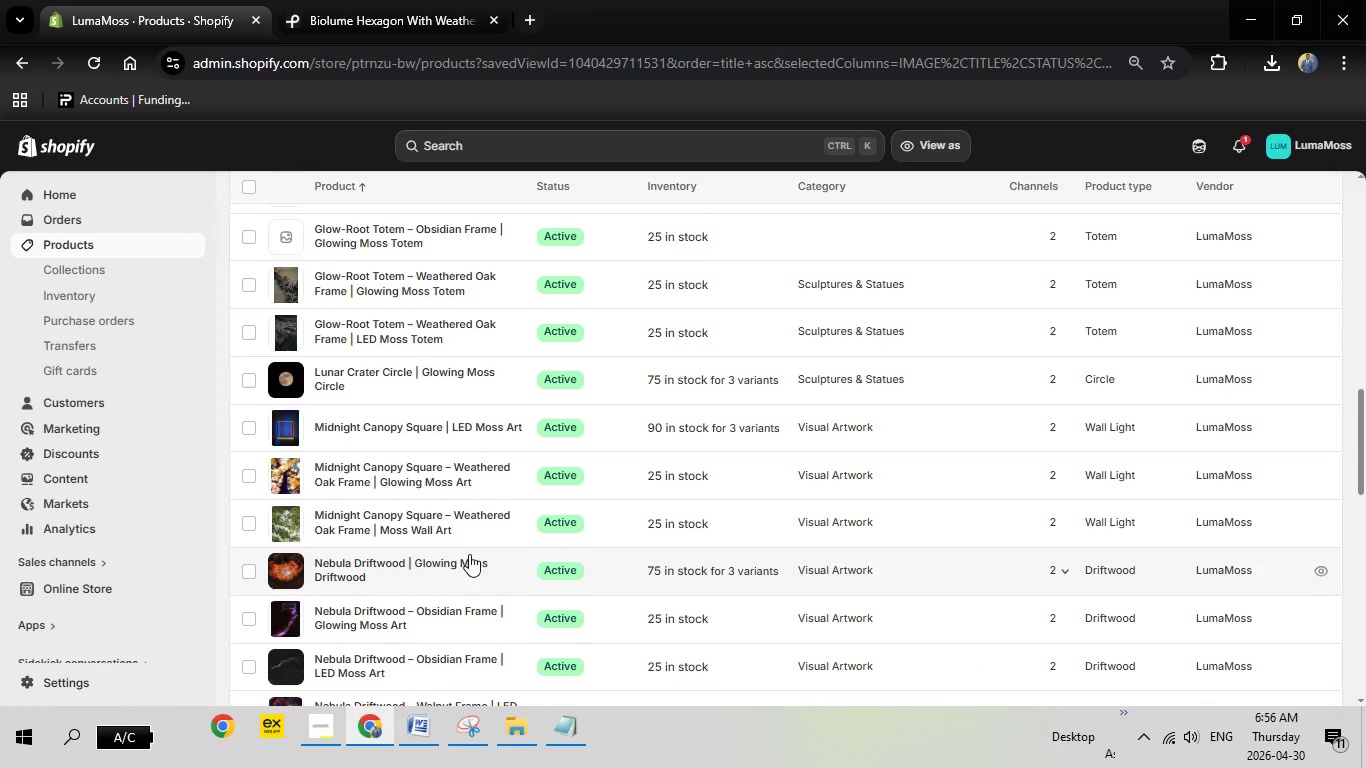 
scroll: coordinate [469, 554], scroll_direction: up, amount: 2.0
 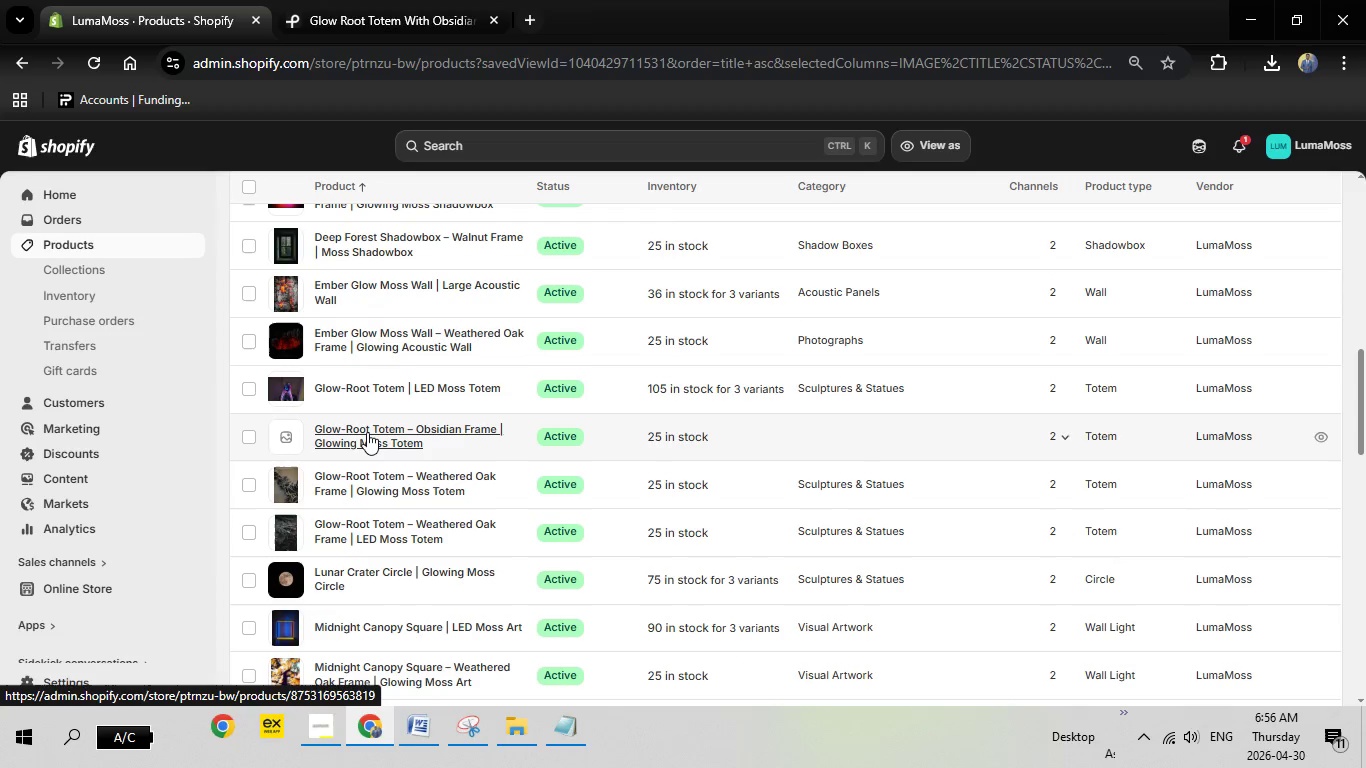 
left_click([367, 431])
 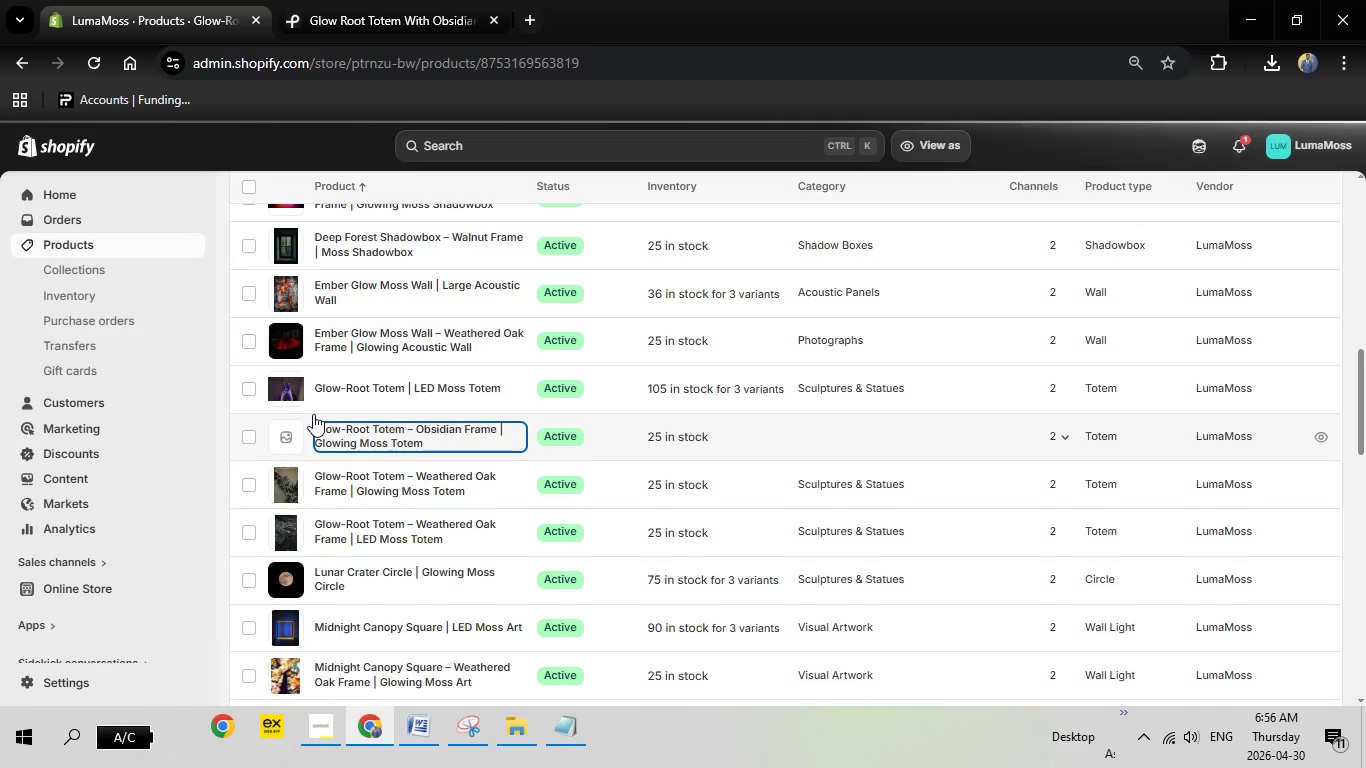 
wait(12.33)
 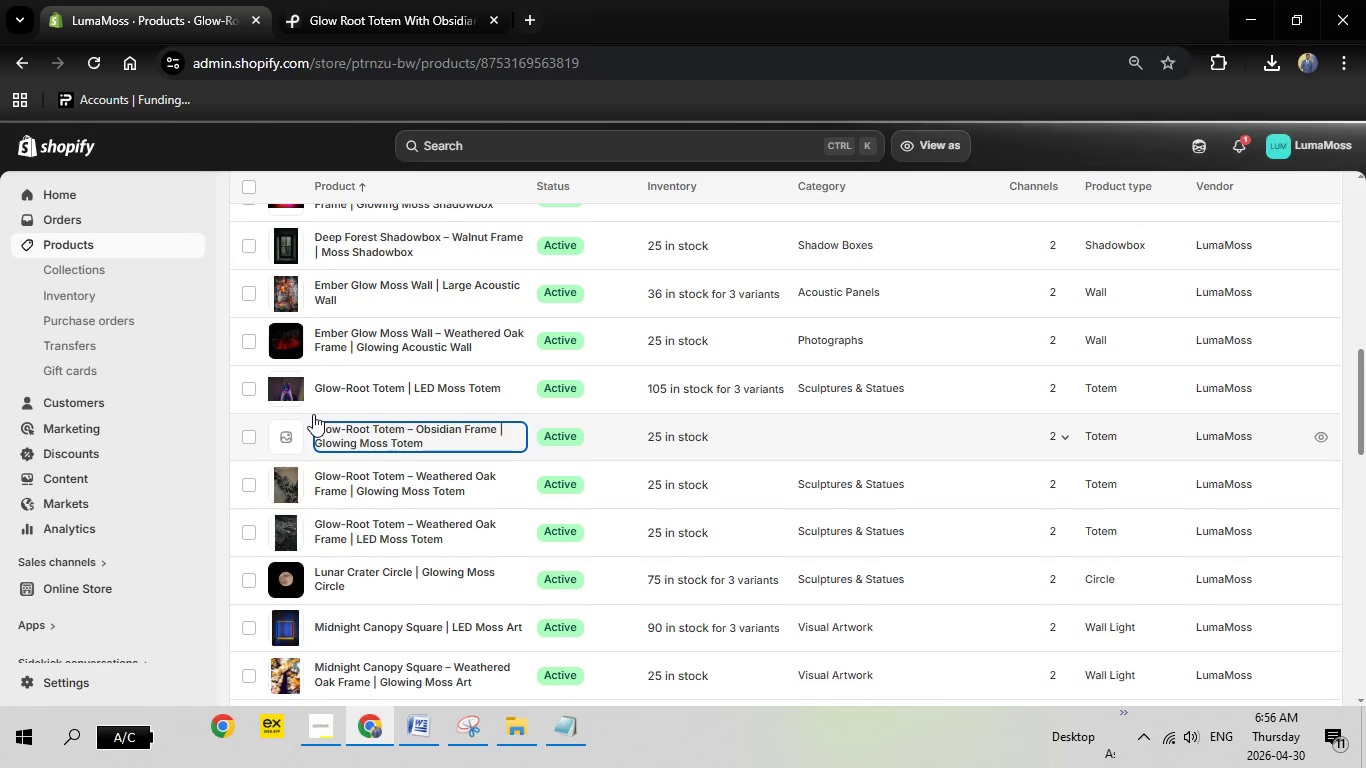 
left_click([431, 0])
 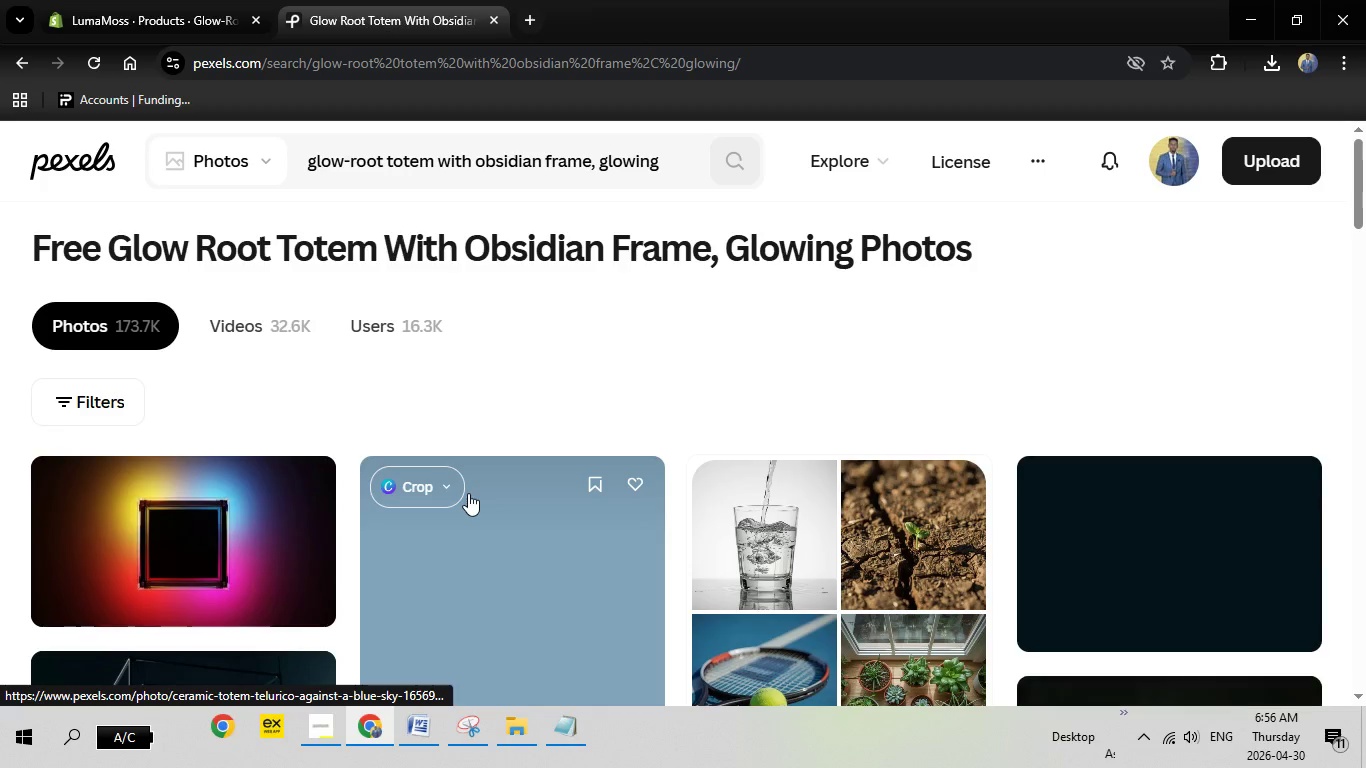 
scroll: coordinate [468, 493], scroll_direction: down, amount: 3.0
 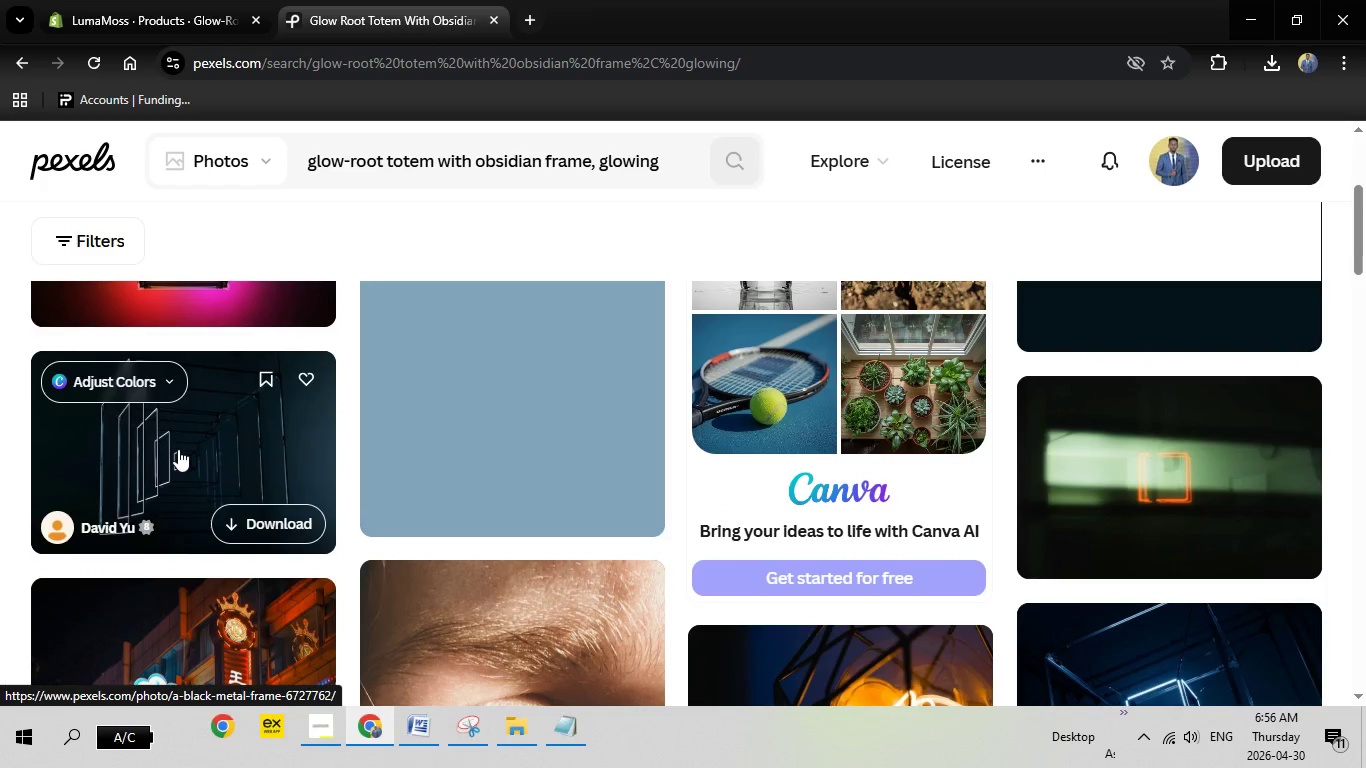 
left_click([178, 449])
 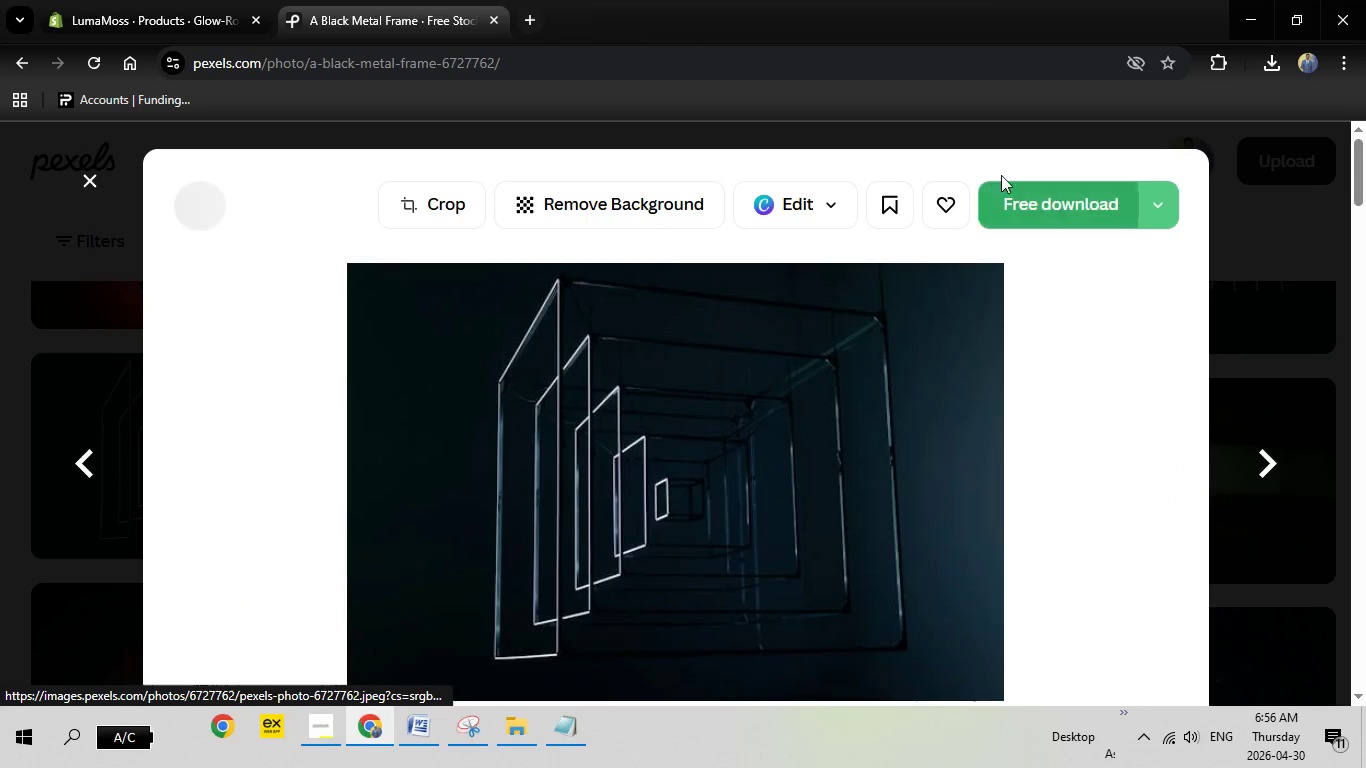 
left_click([1009, 207])
 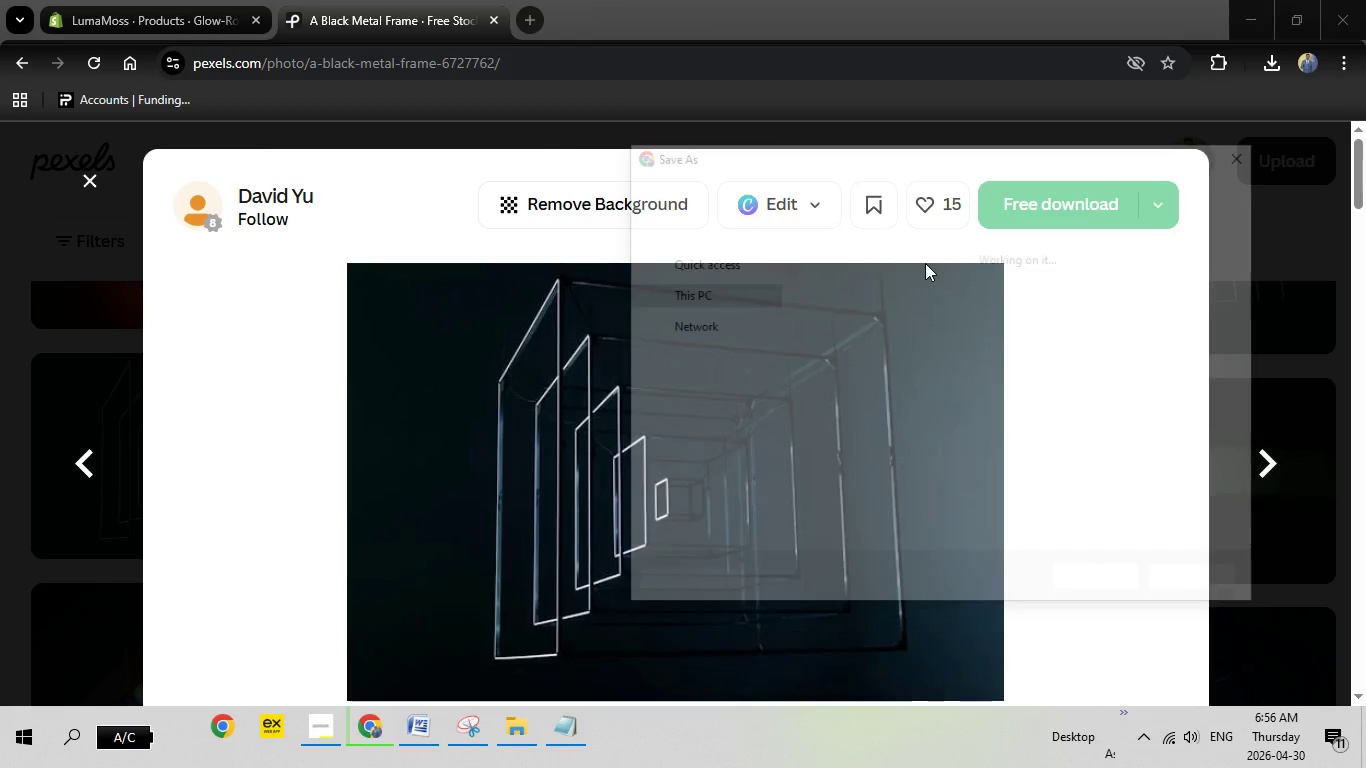 
wait(7.03)
 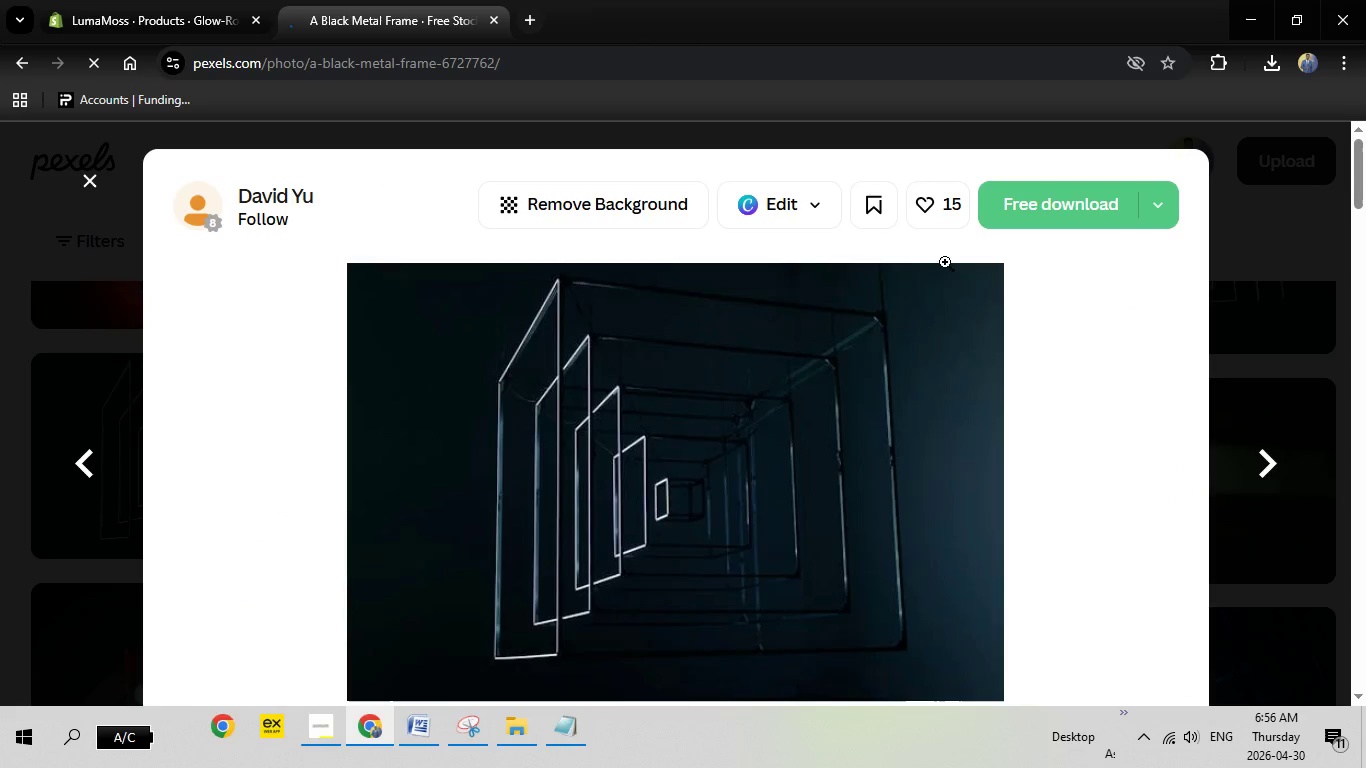 
left_click([1128, 584])
 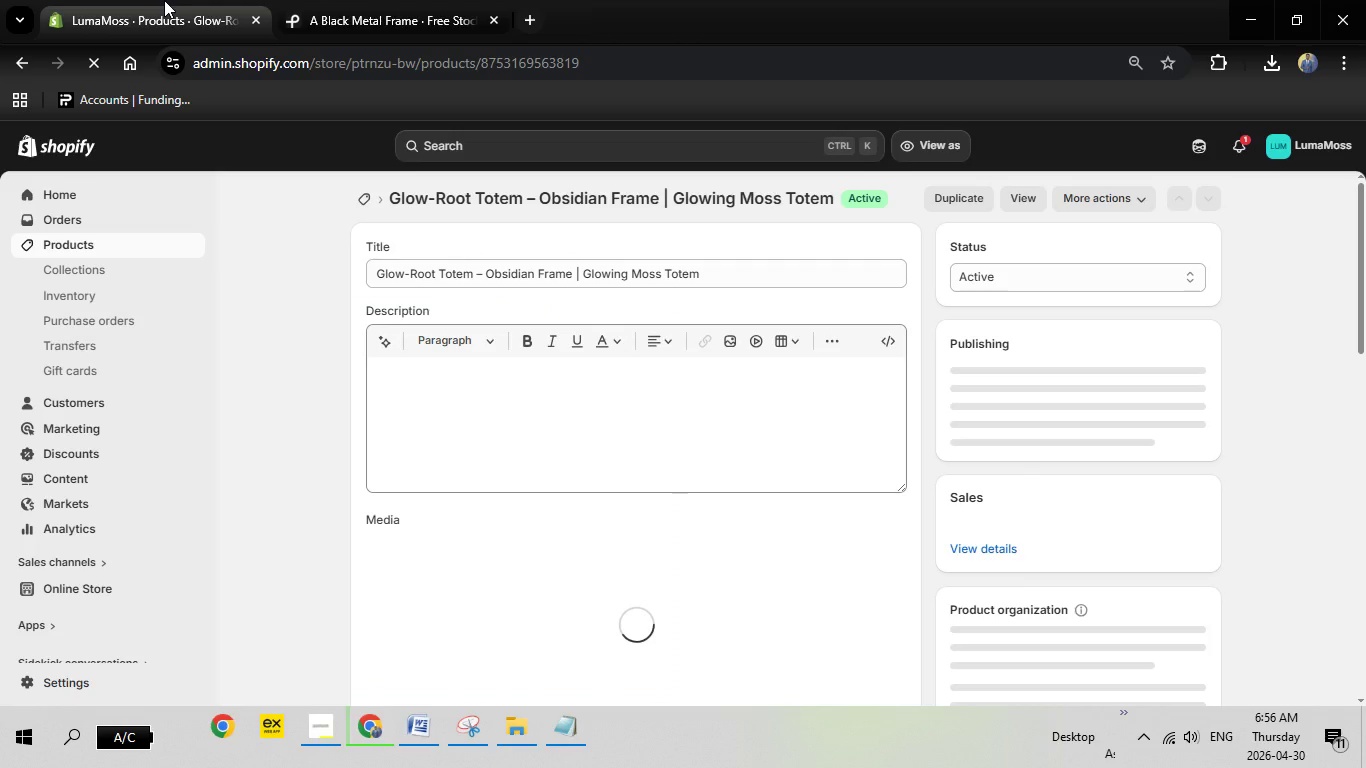 
left_click([164, 0])
 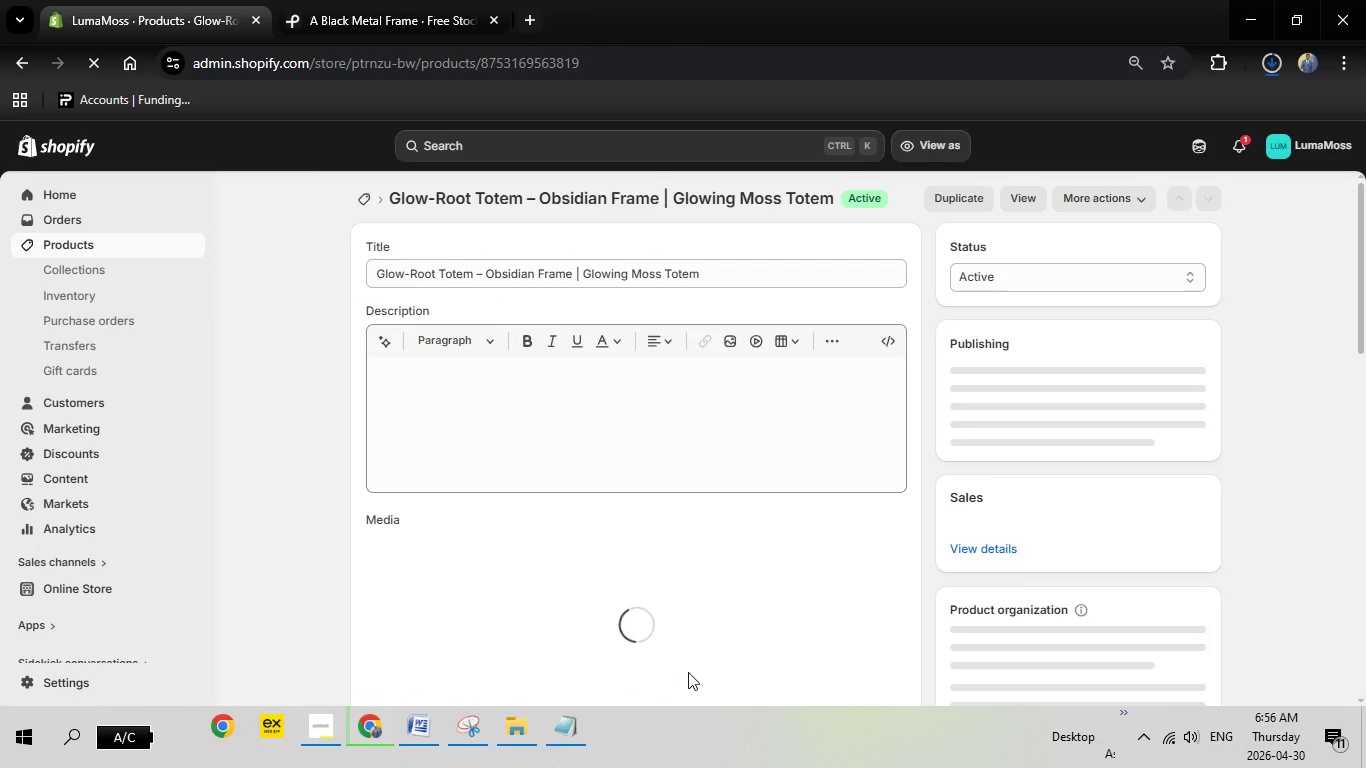 
mouse_move([646, 640])
 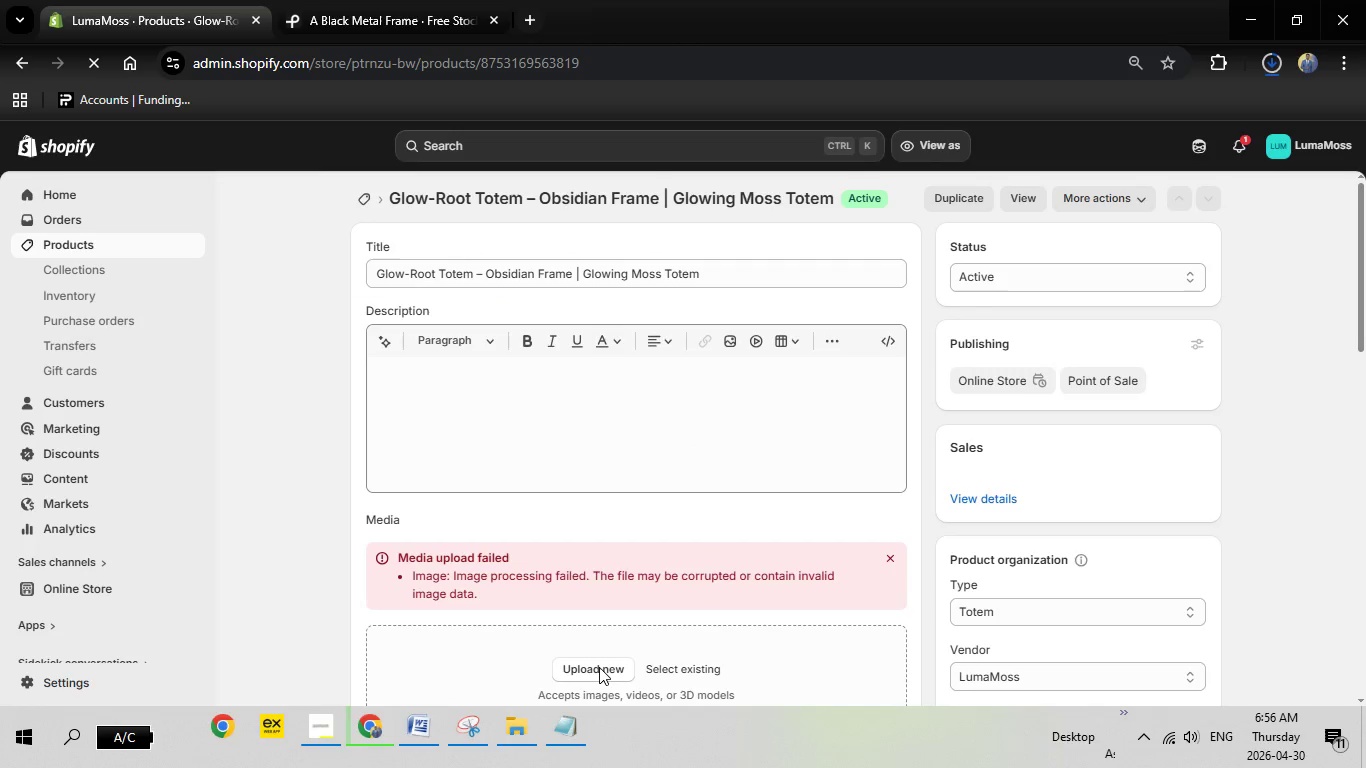 
left_click([599, 667])
 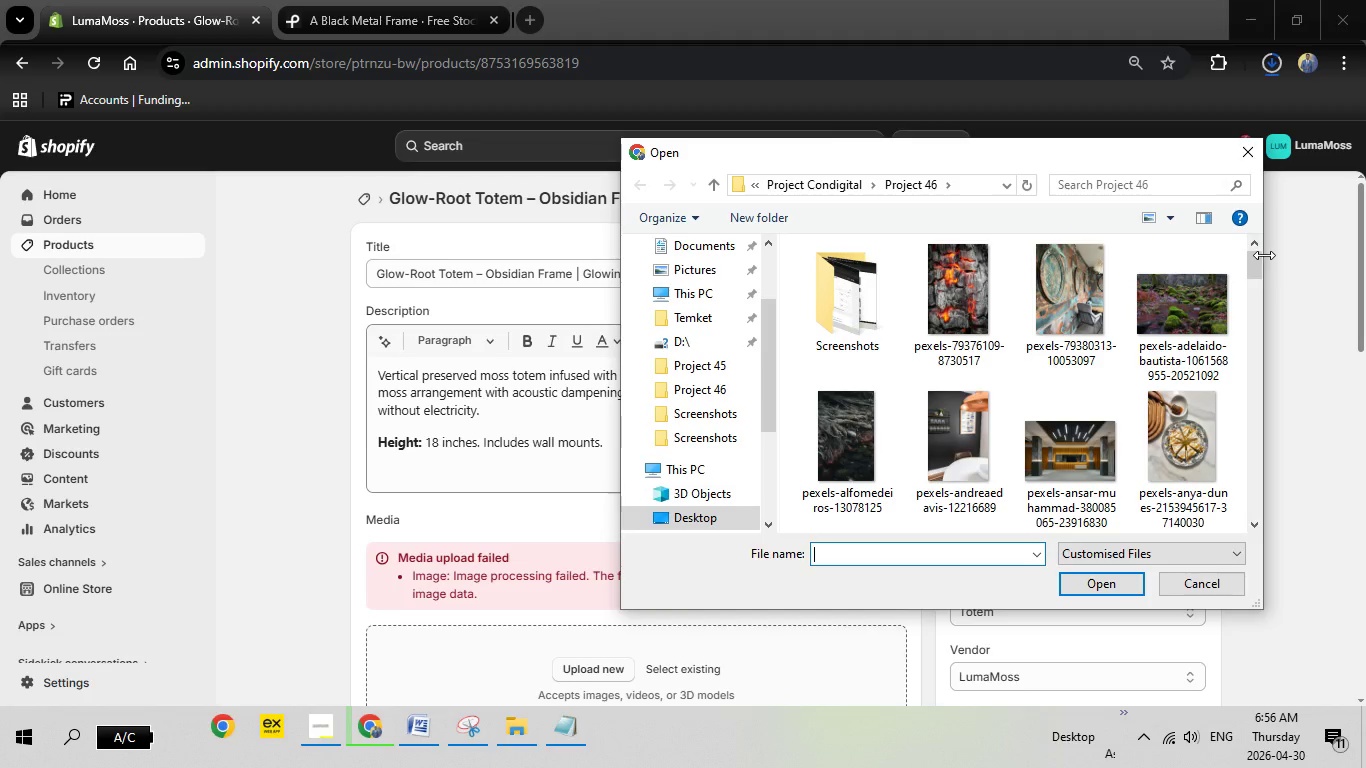 
wait(5.8)
 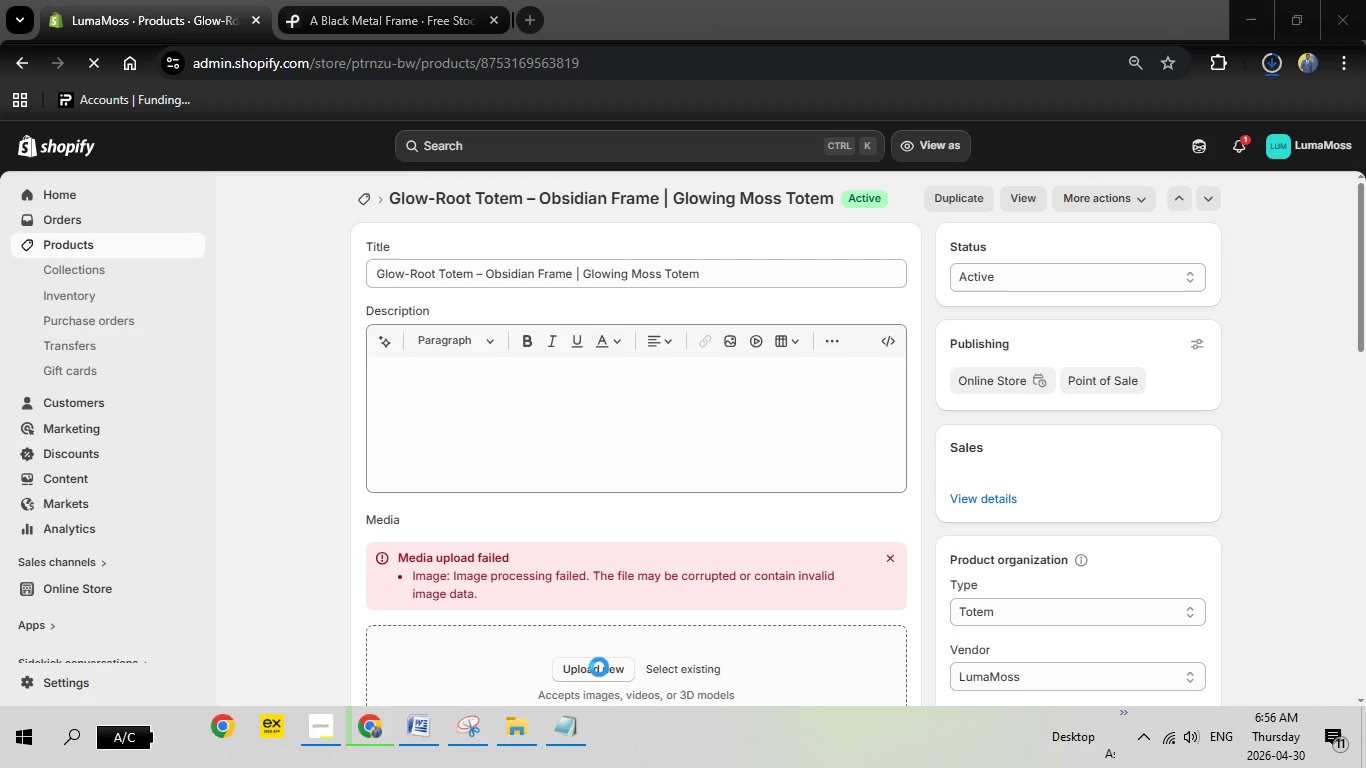 
left_click_drag(start_coordinate=[1253, 274], to_coordinate=[1205, 264])
 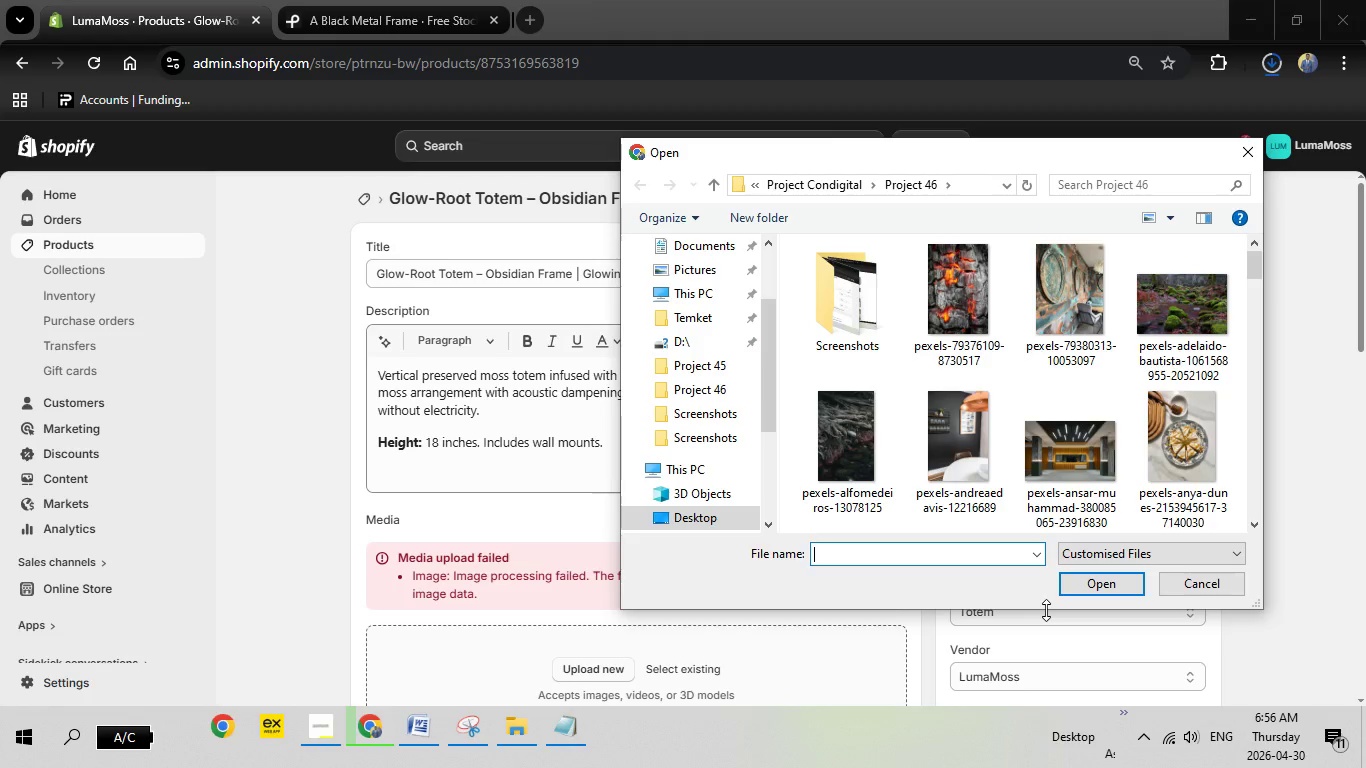 
wait(7.22)
 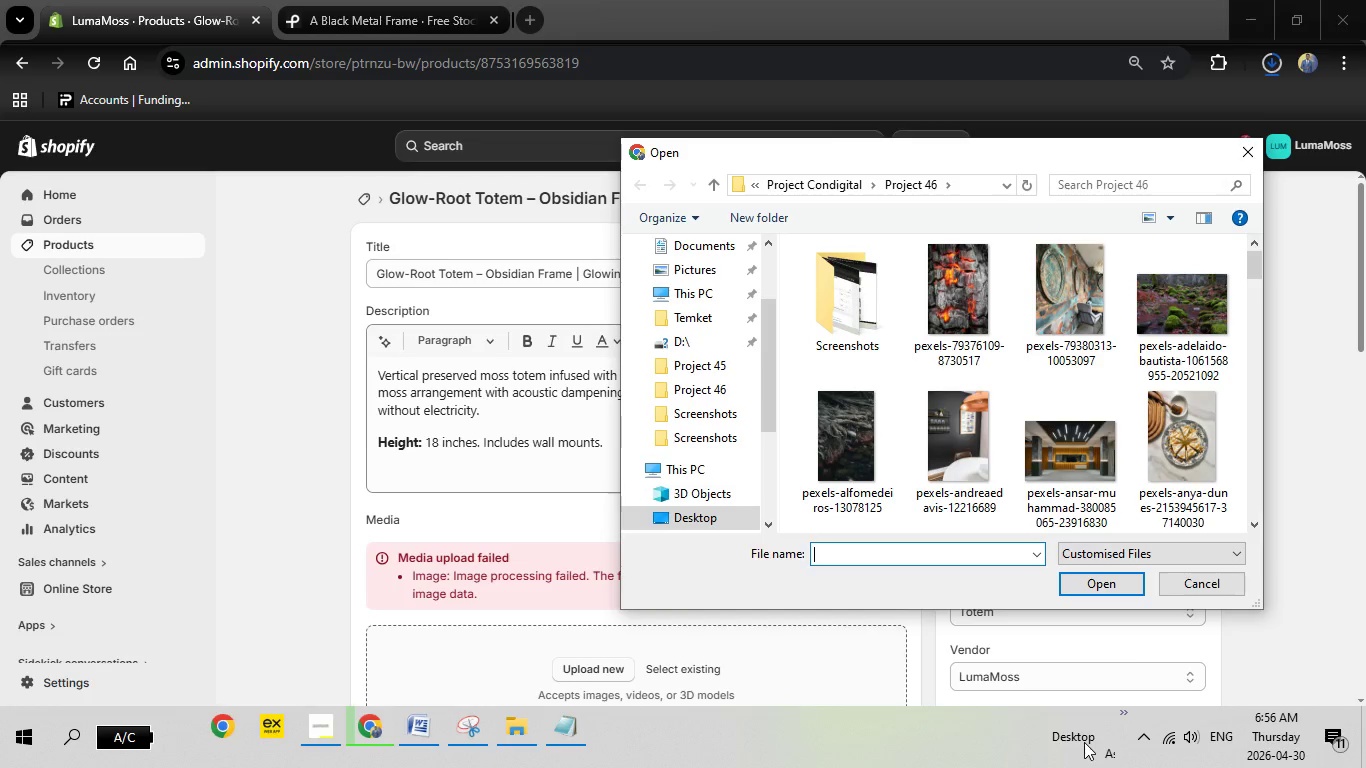 
left_click([1184, 578])
 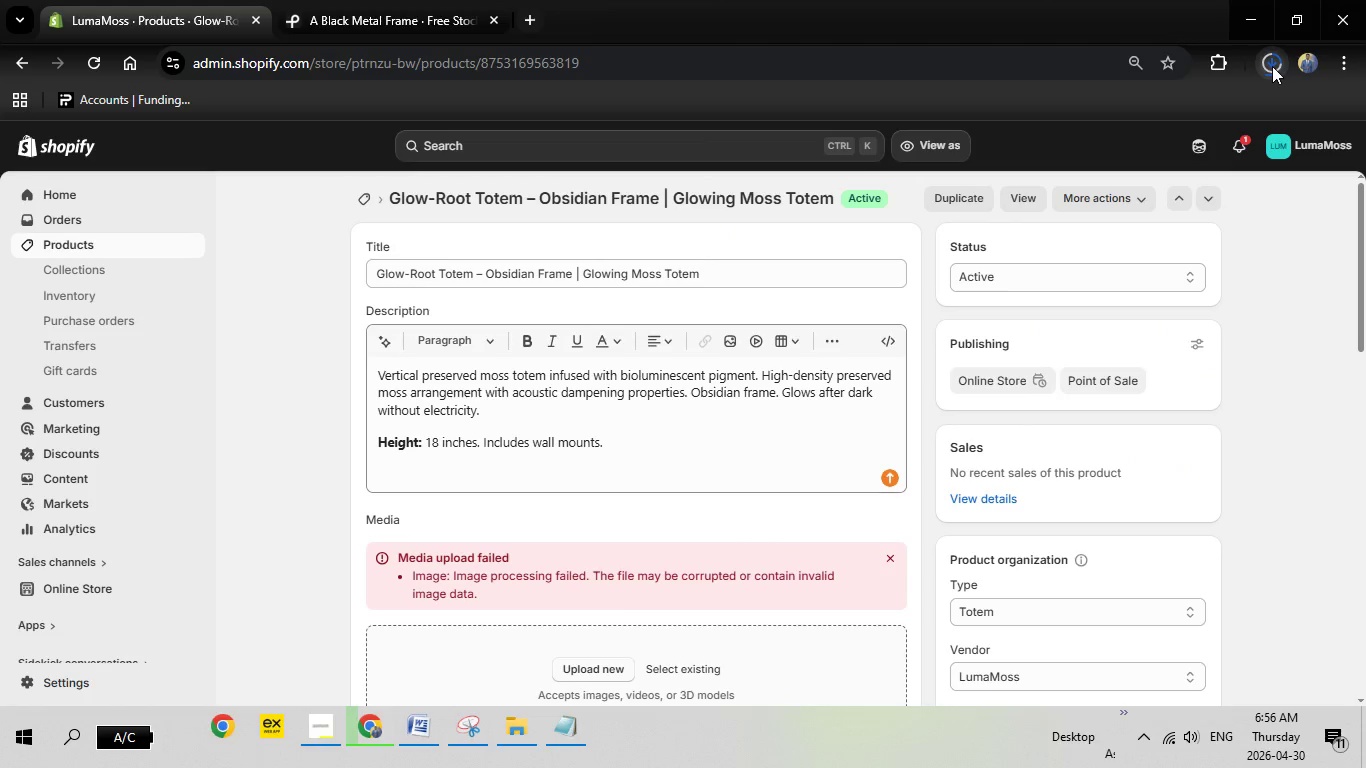 
left_click([1272, 66])
 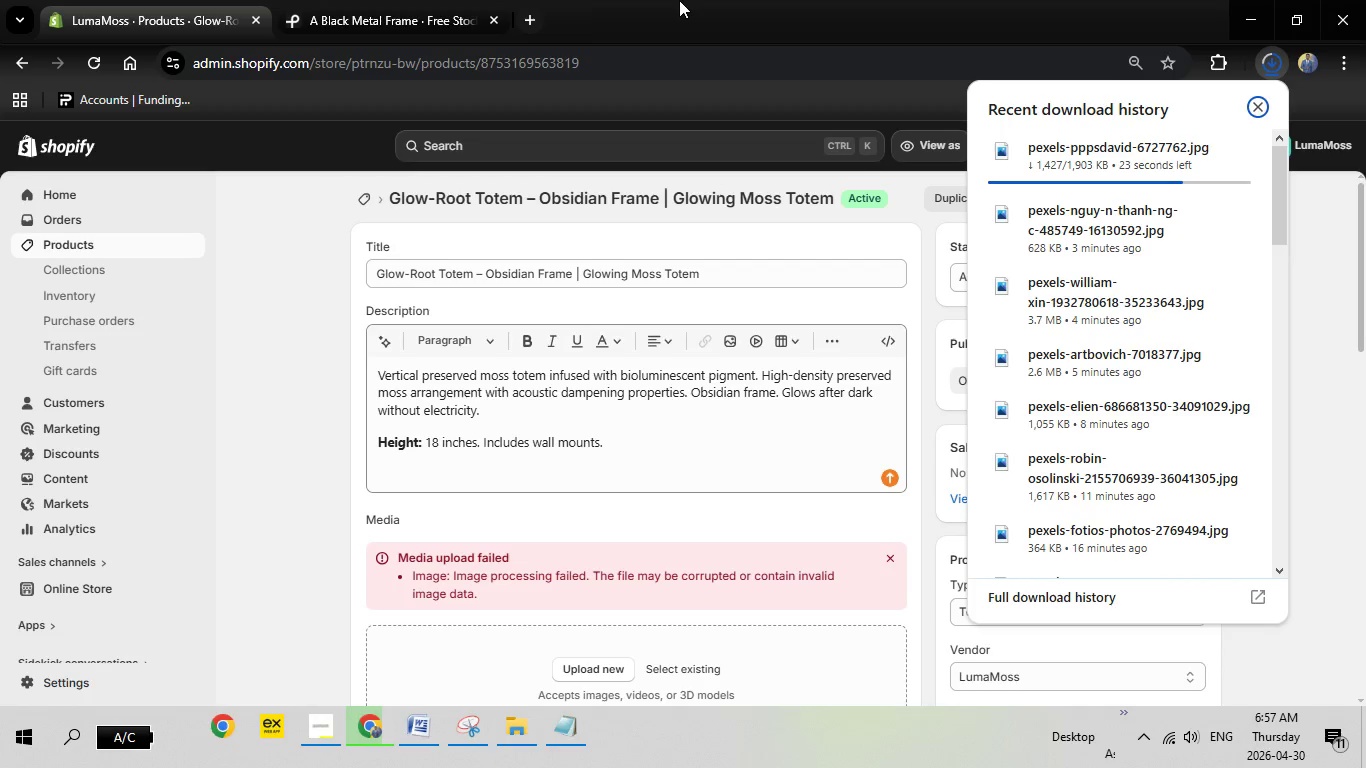 
wait(46.14)
 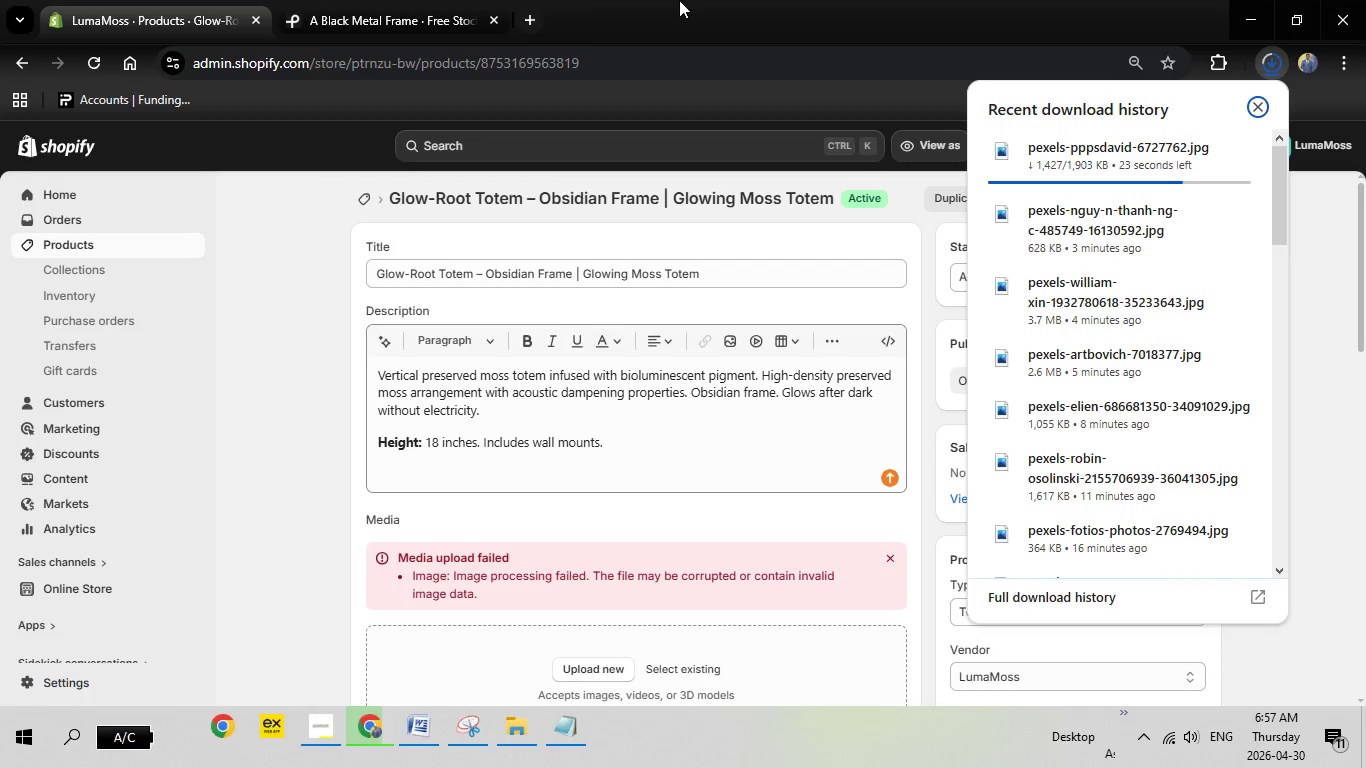 
left_click([115, 0])
 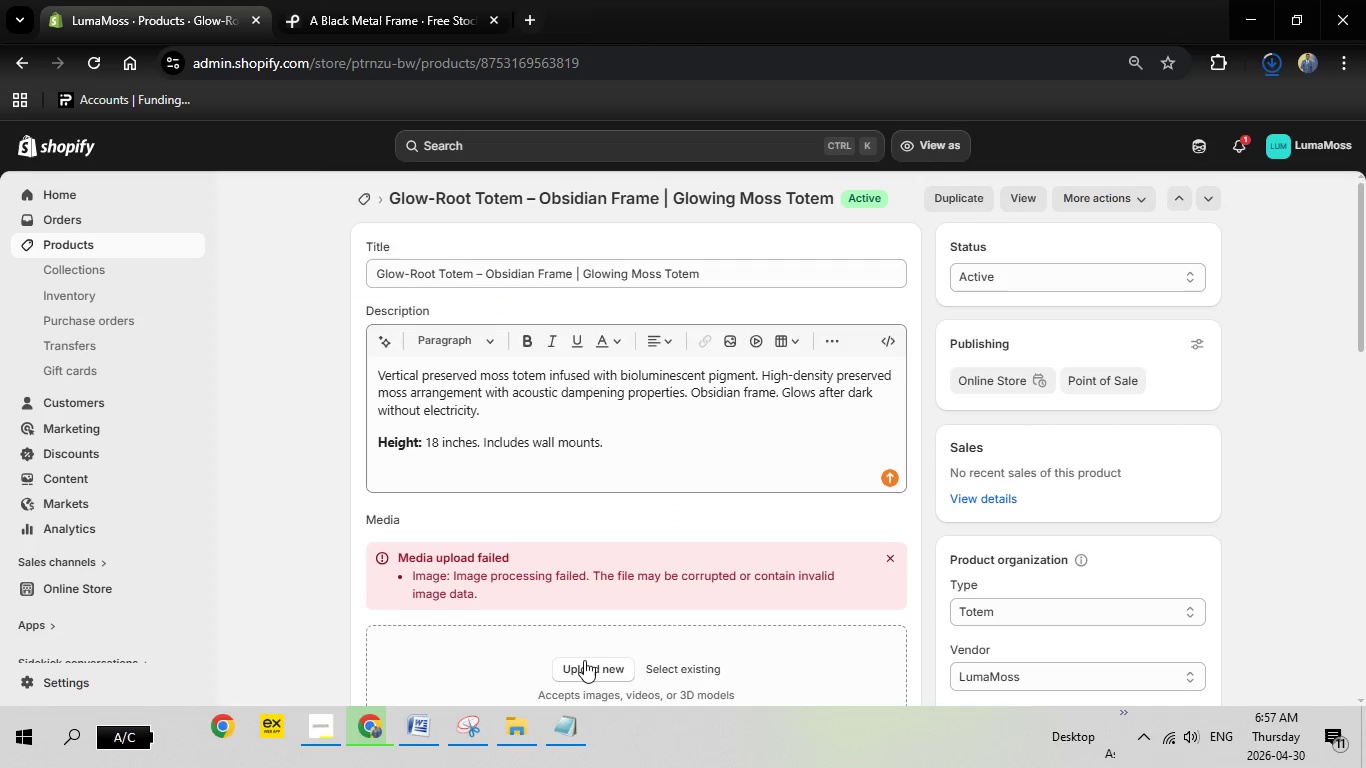 
left_click([584, 661])
 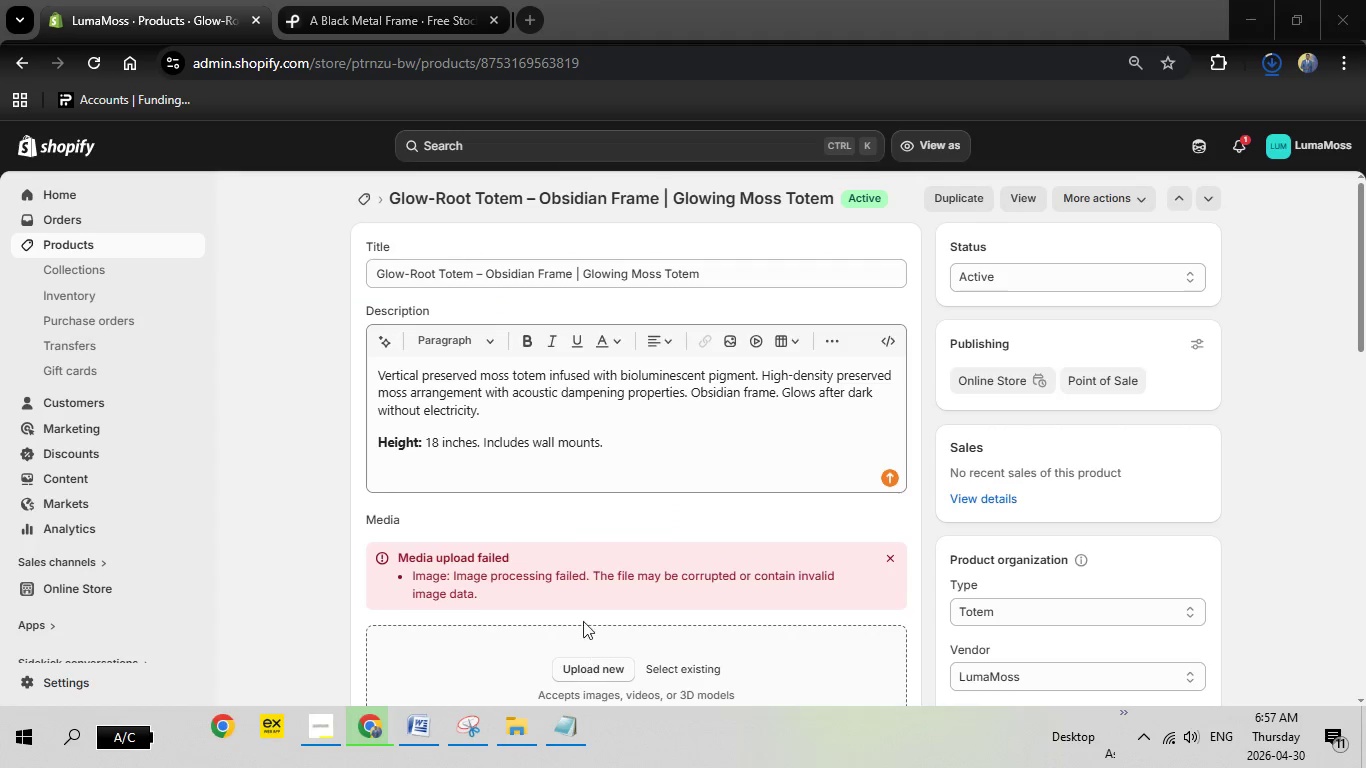 
mouse_move([550, 463])
 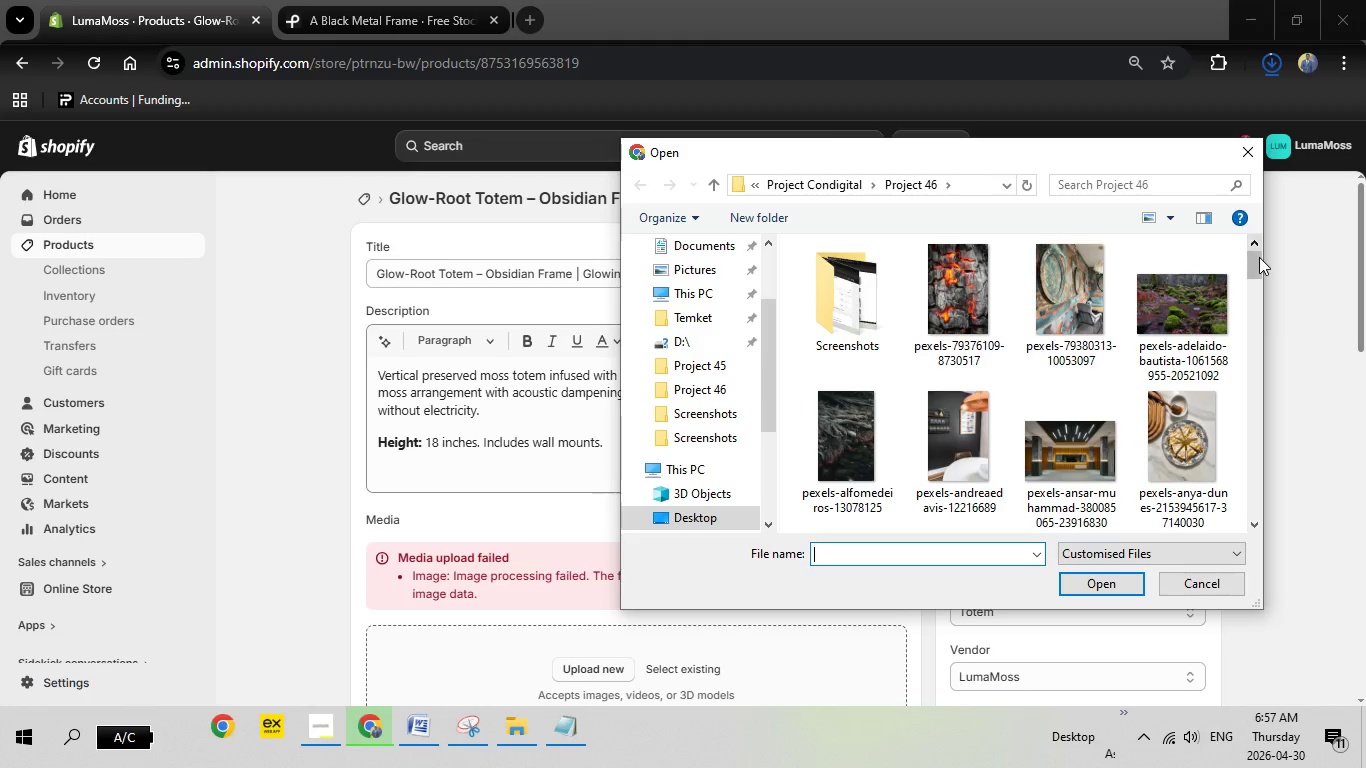 
wait(7.22)
 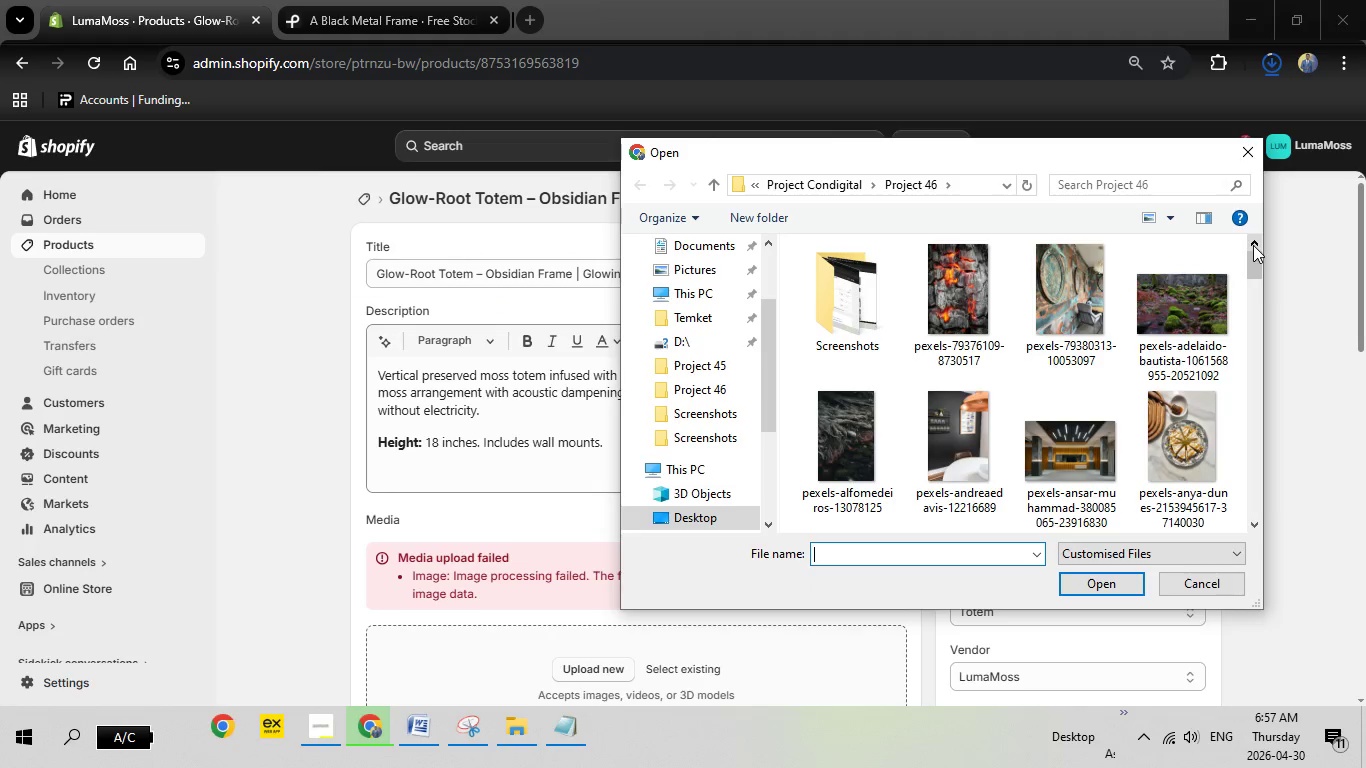 
left_click_drag(start_coordinate=[1252, 262], to_coordinate=[1260, 529])
 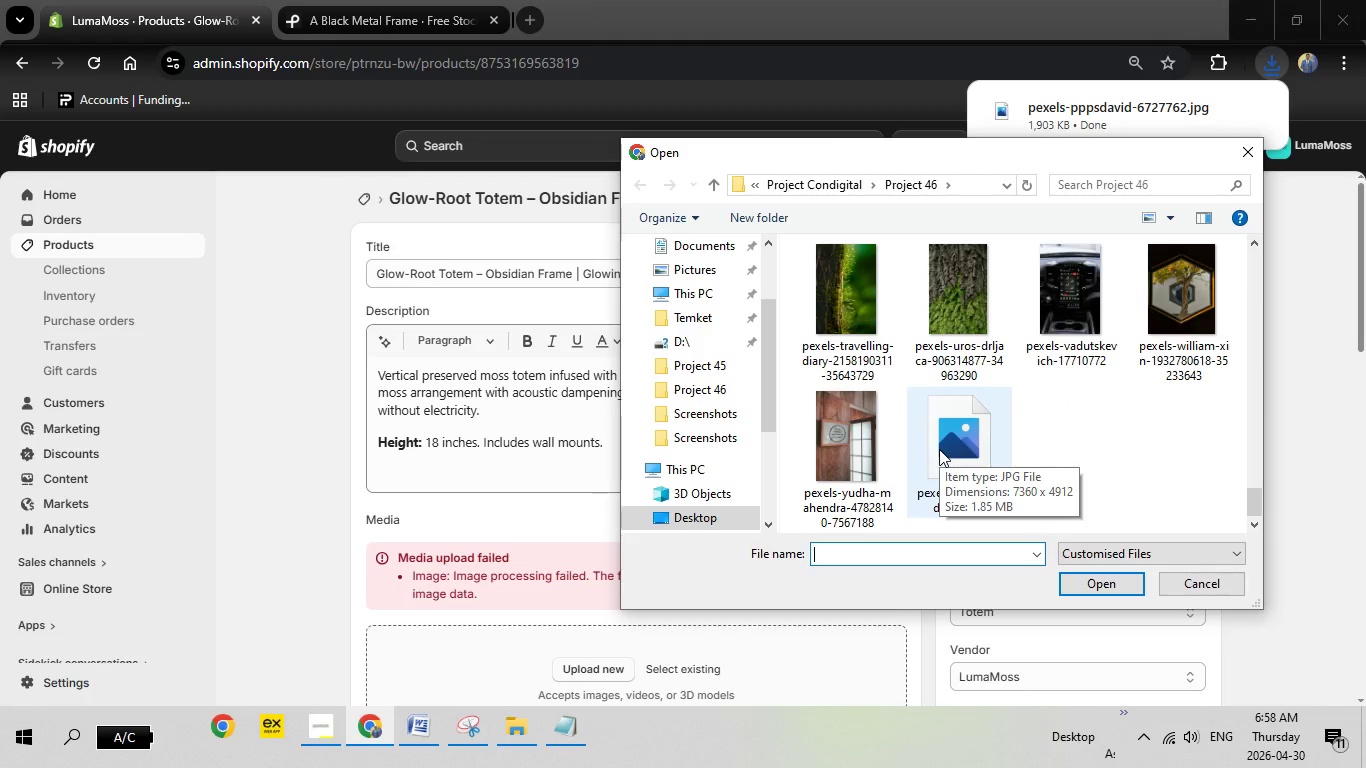 
wait(6.14)
 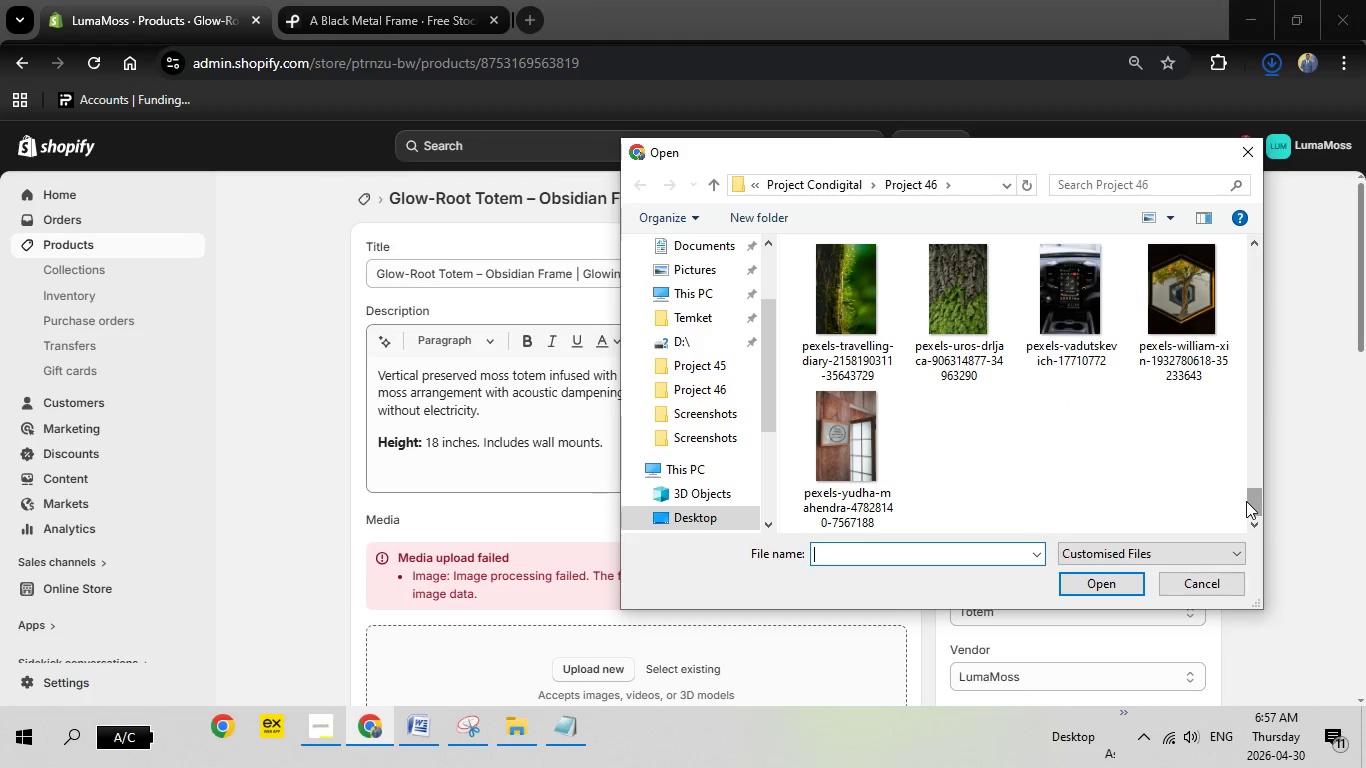 
double_click([939, 449])
 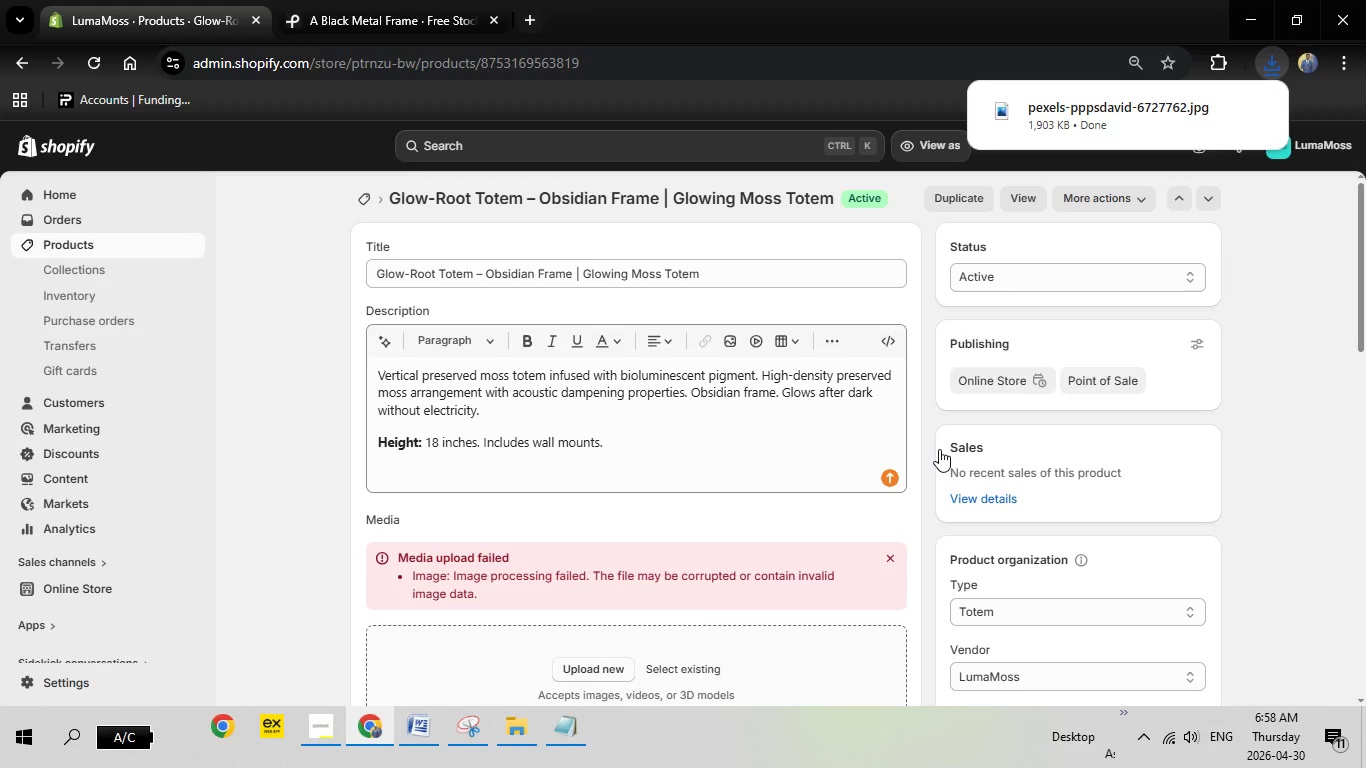 
scroll: coordinate [939, 449], scroll_direction: down, amount: 1.0
 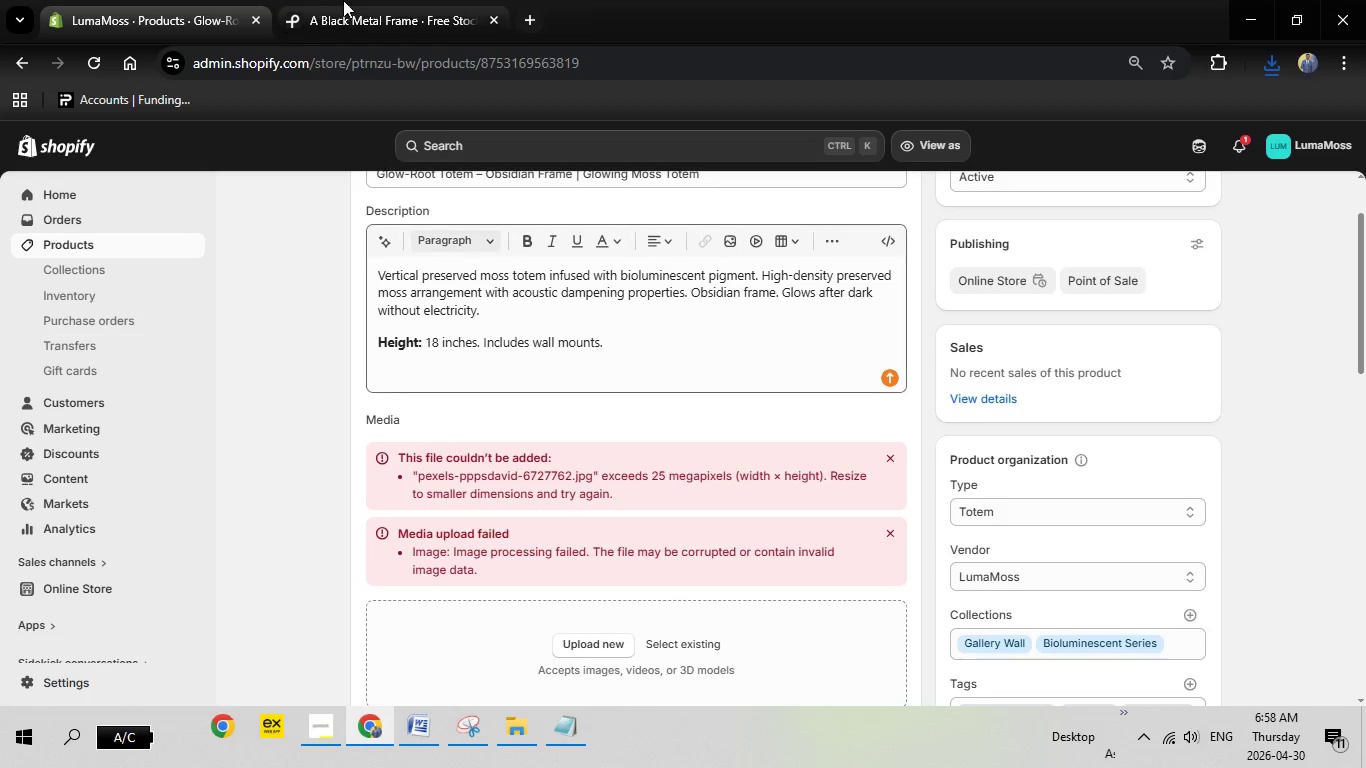 
left_click([345, 0])
 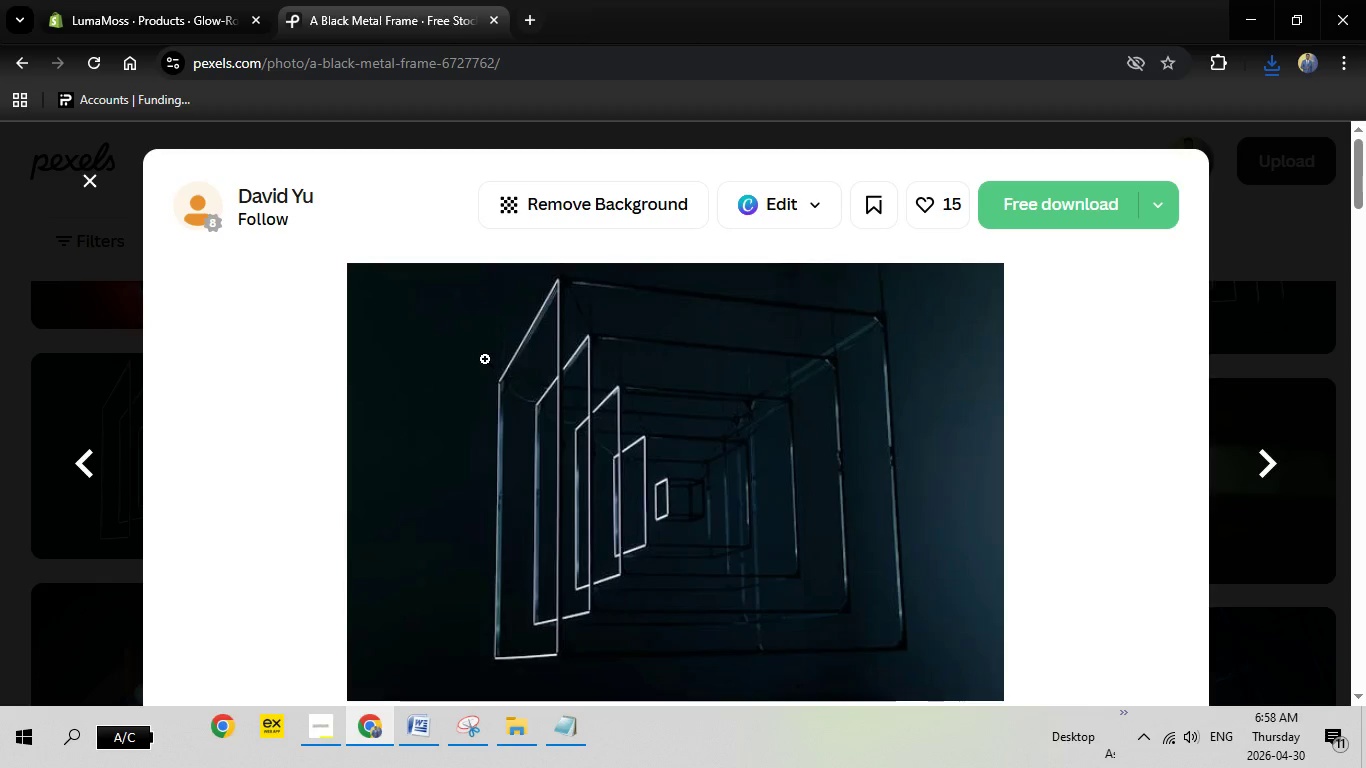 
key(Escape)
 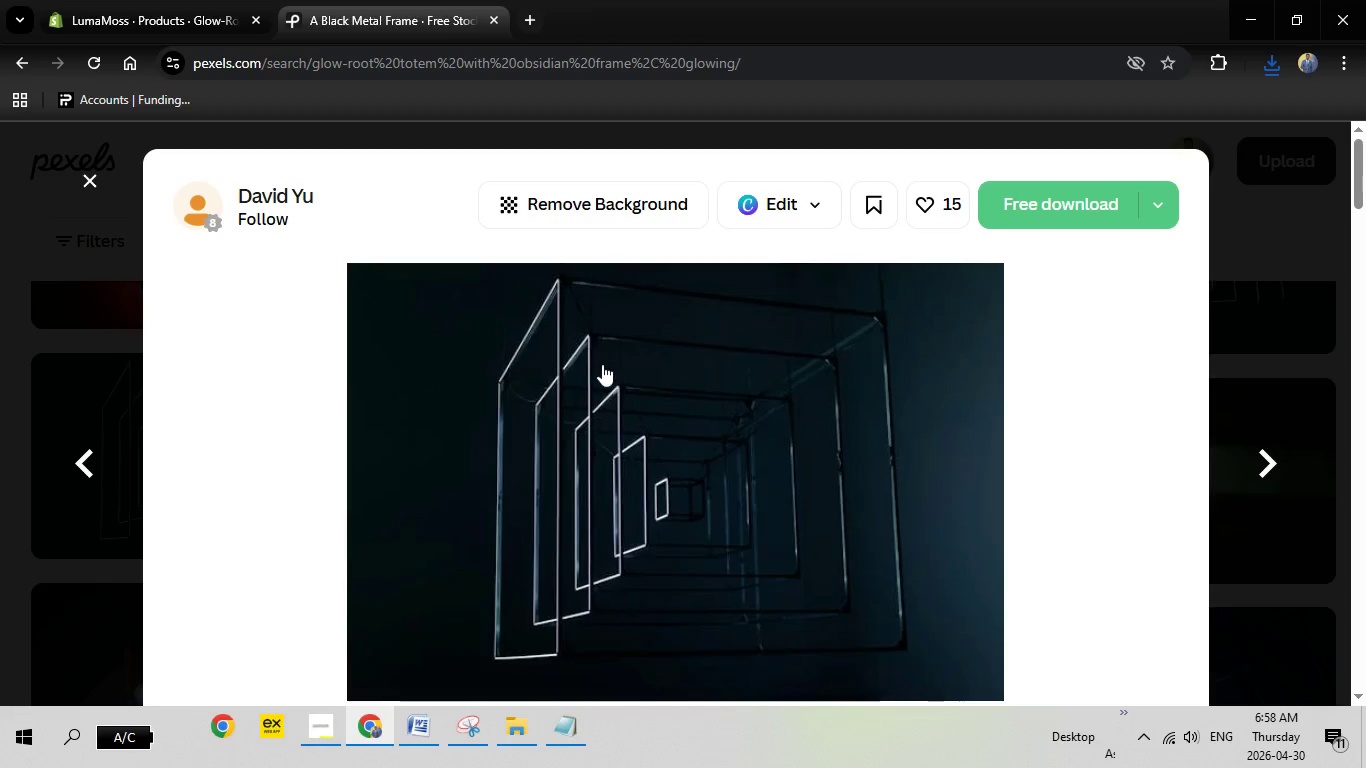 
key(Escape)
 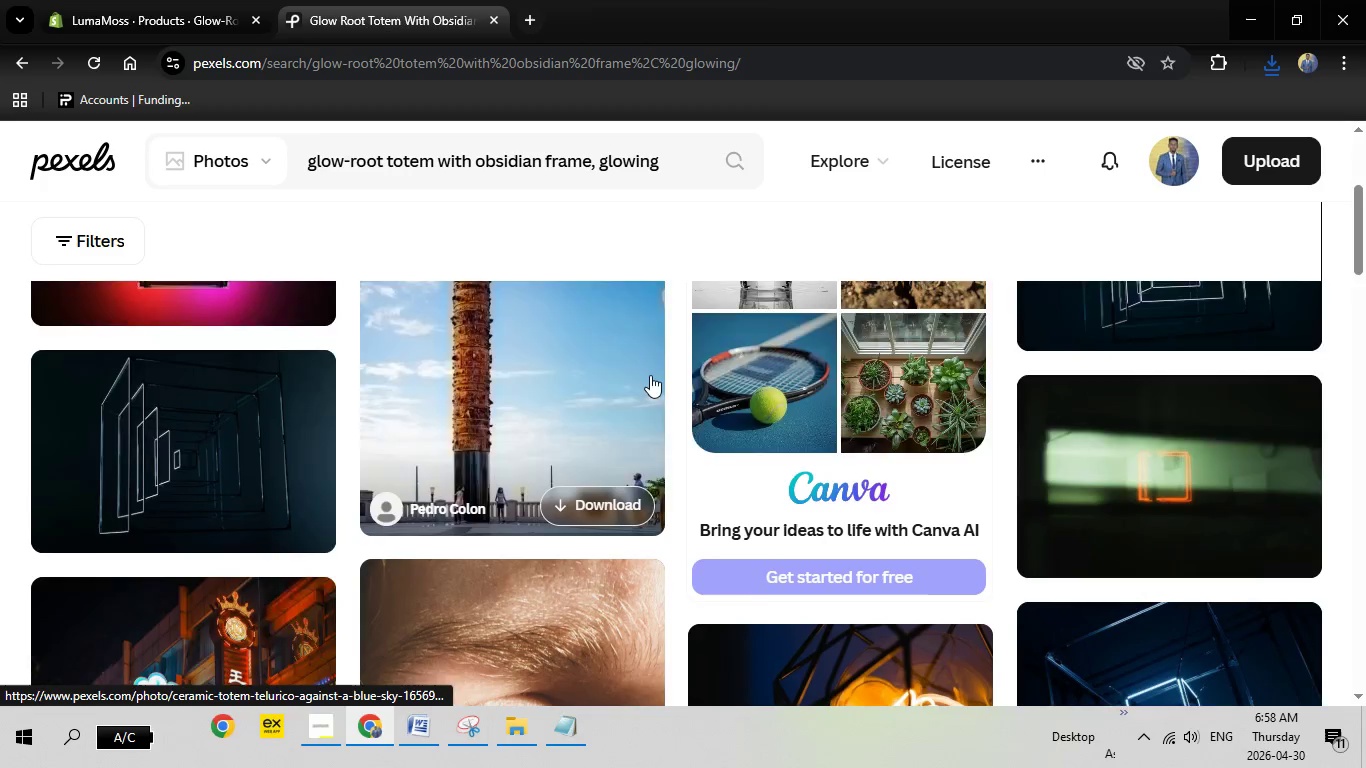 
scroll: coordinate [650, 375], scroll_direction: up, amount: 2.0
 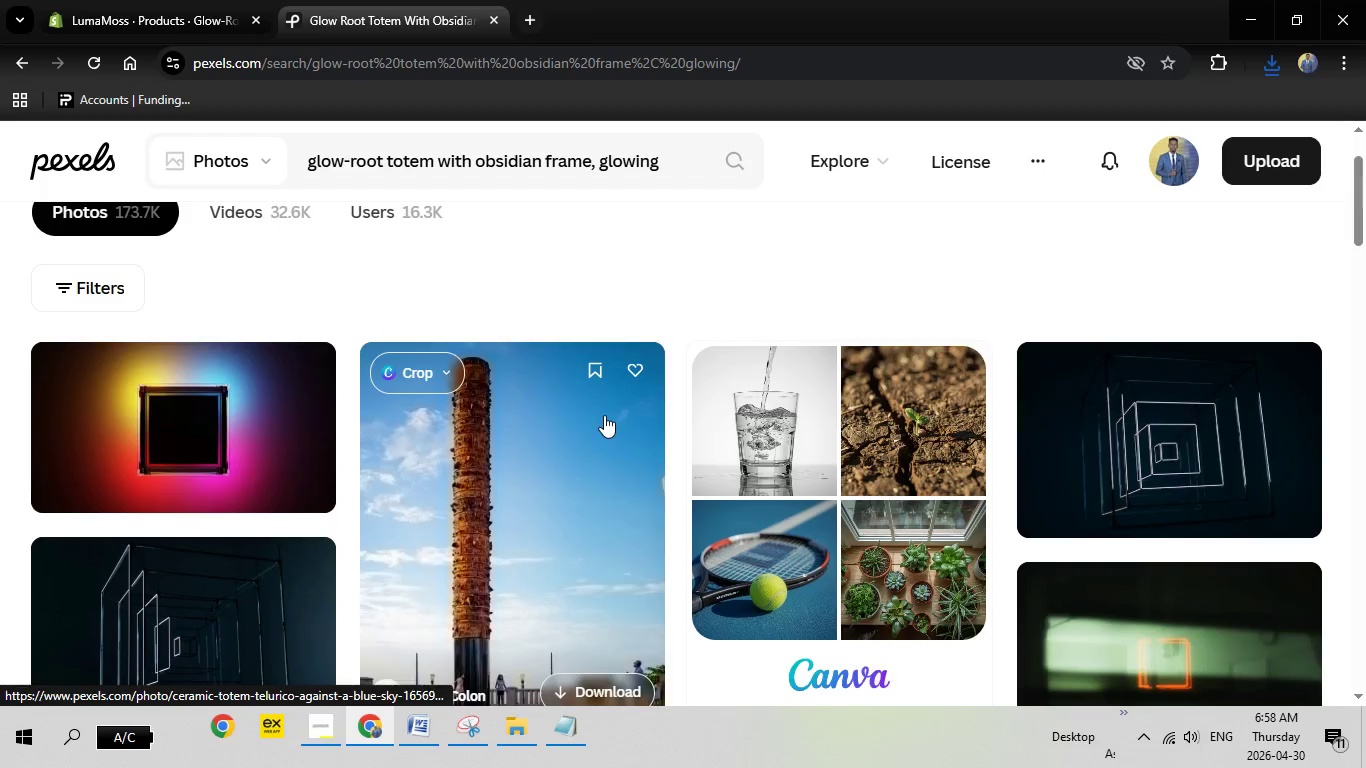 
scroll: coordinate [604, 415], scroll_direction: down, amount: 1.0
 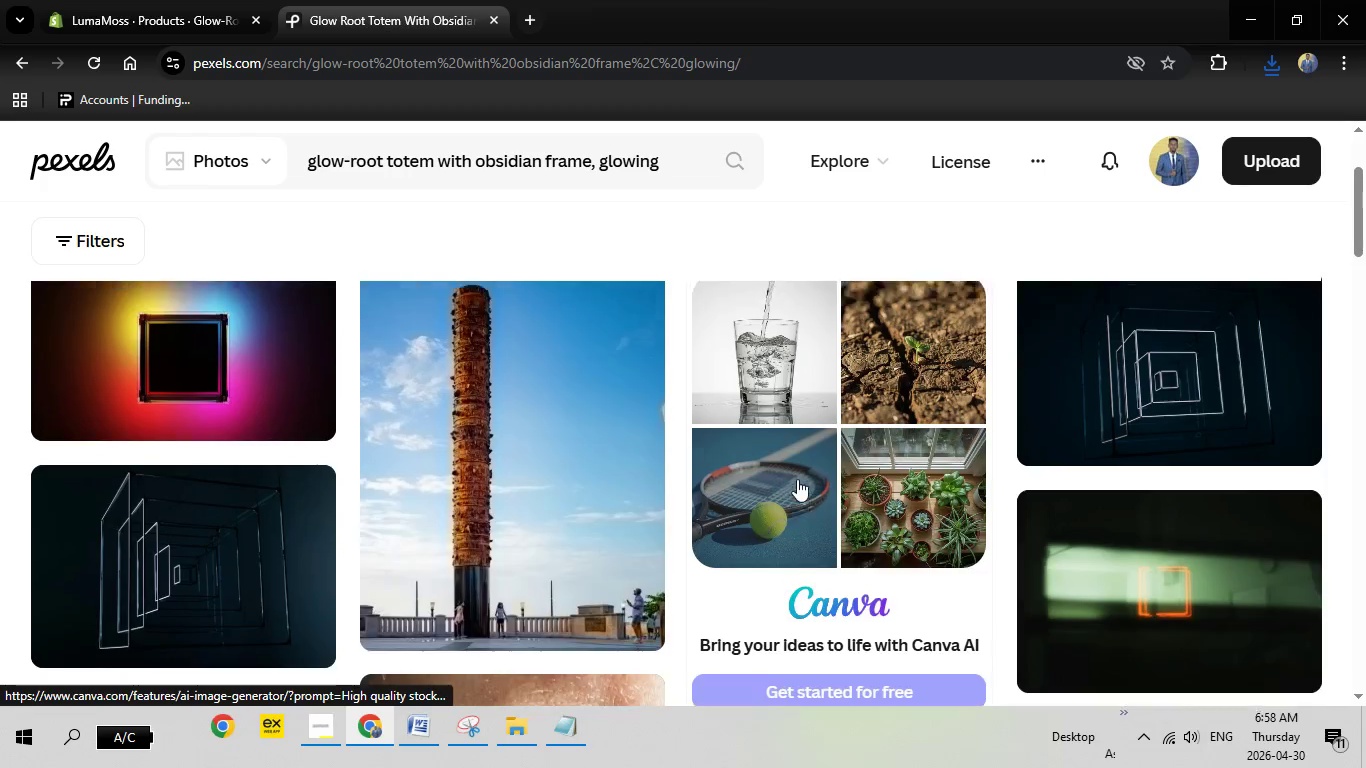 
scroll: coordinate [797, 479], scroll_direction: up, amount: 1.0
 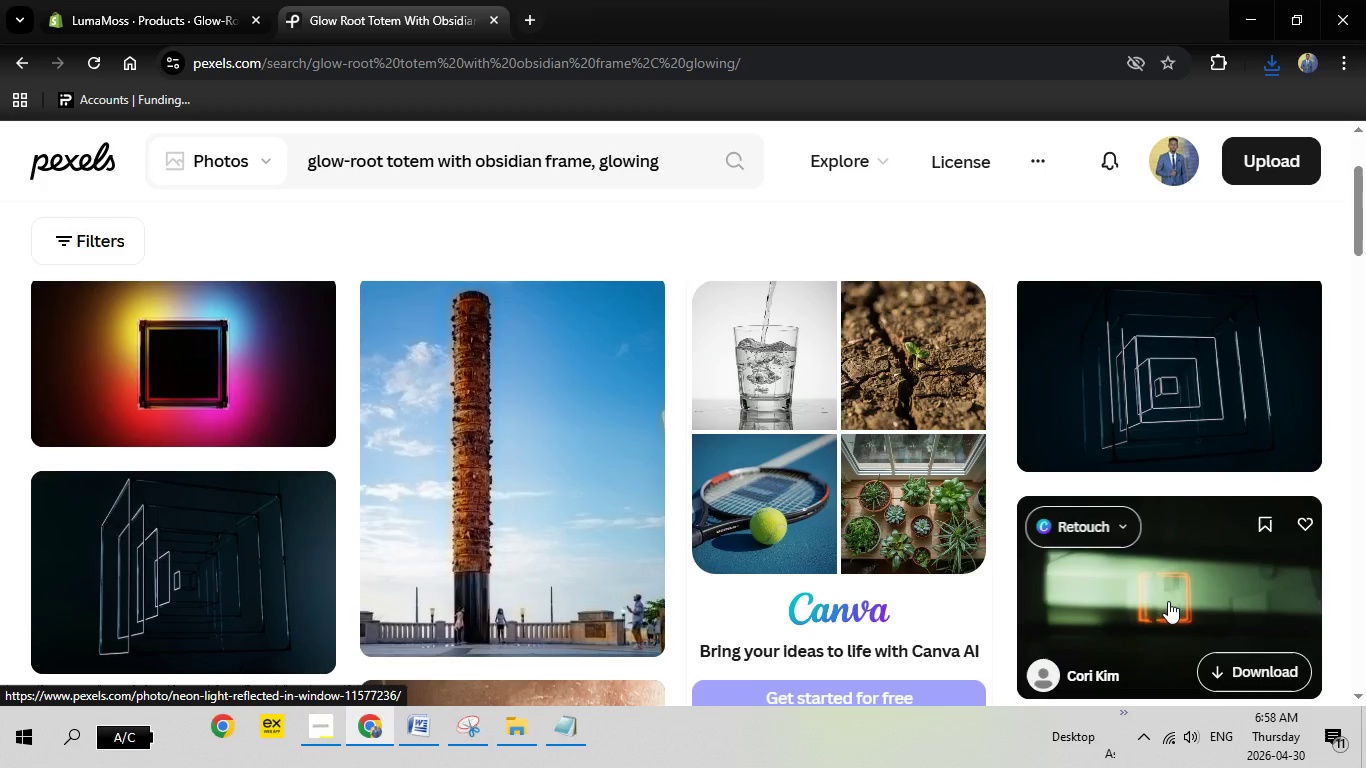 
scroll: coordinate [513, 550], scroll_direction: down, amount: 9.0
 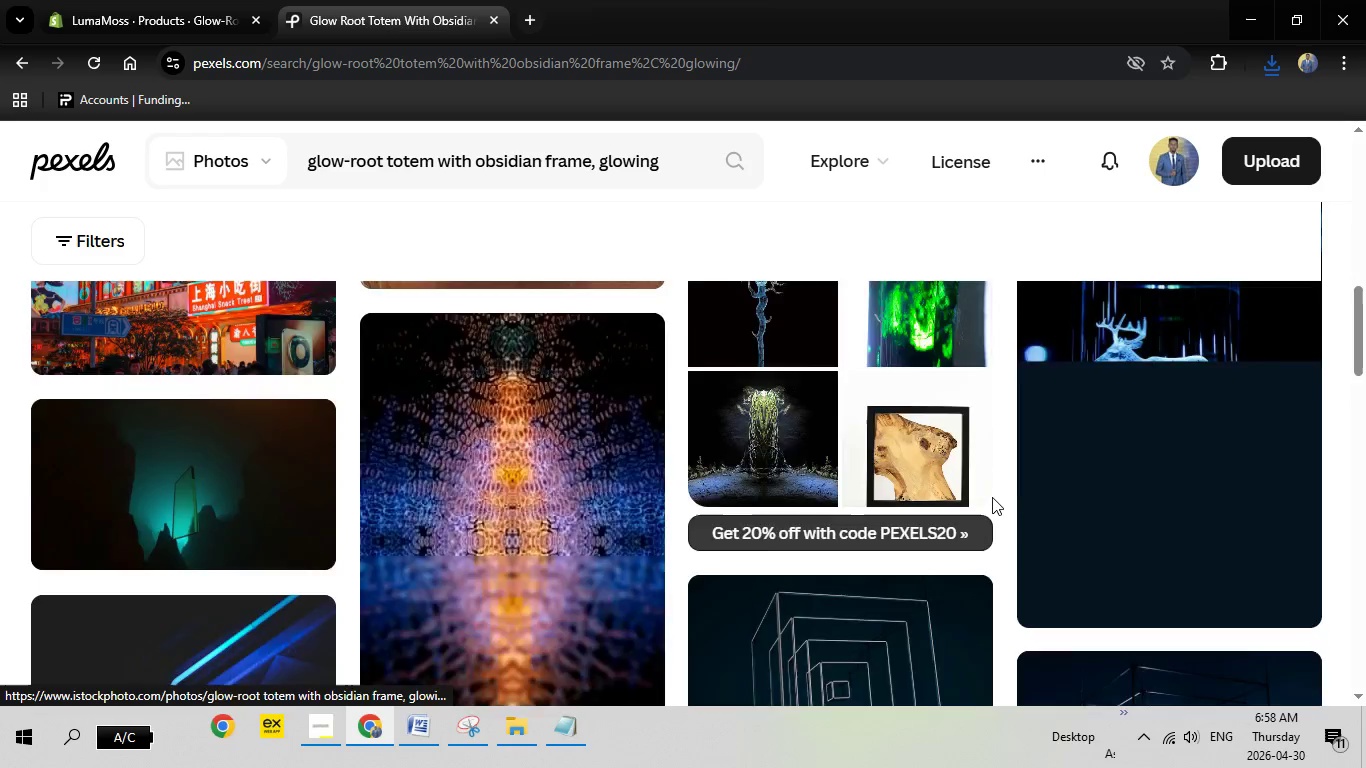 
scroll: coordinate [204, 358], scroll_direction: up, amount: 11.0
 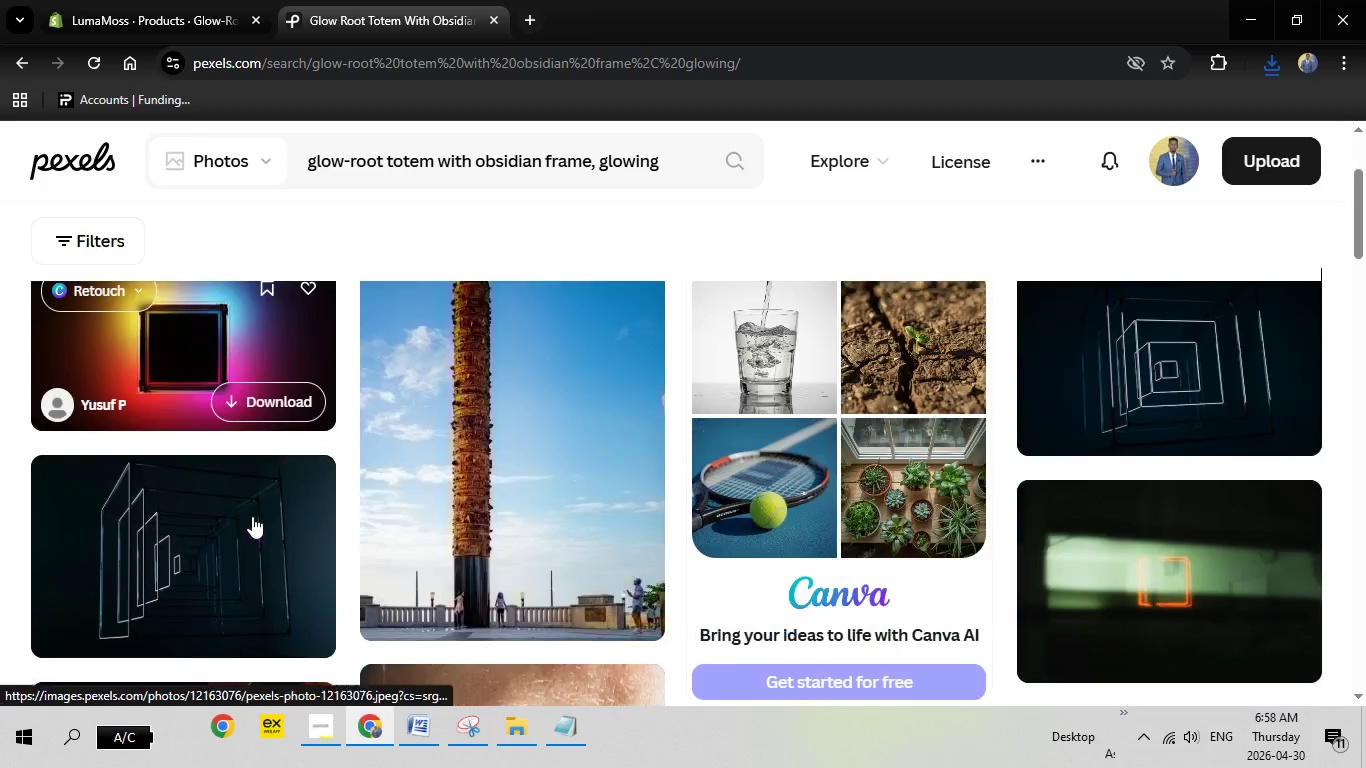 
scroll: coordinate [768, 527], scroll_direction: down, amount: 4.0
 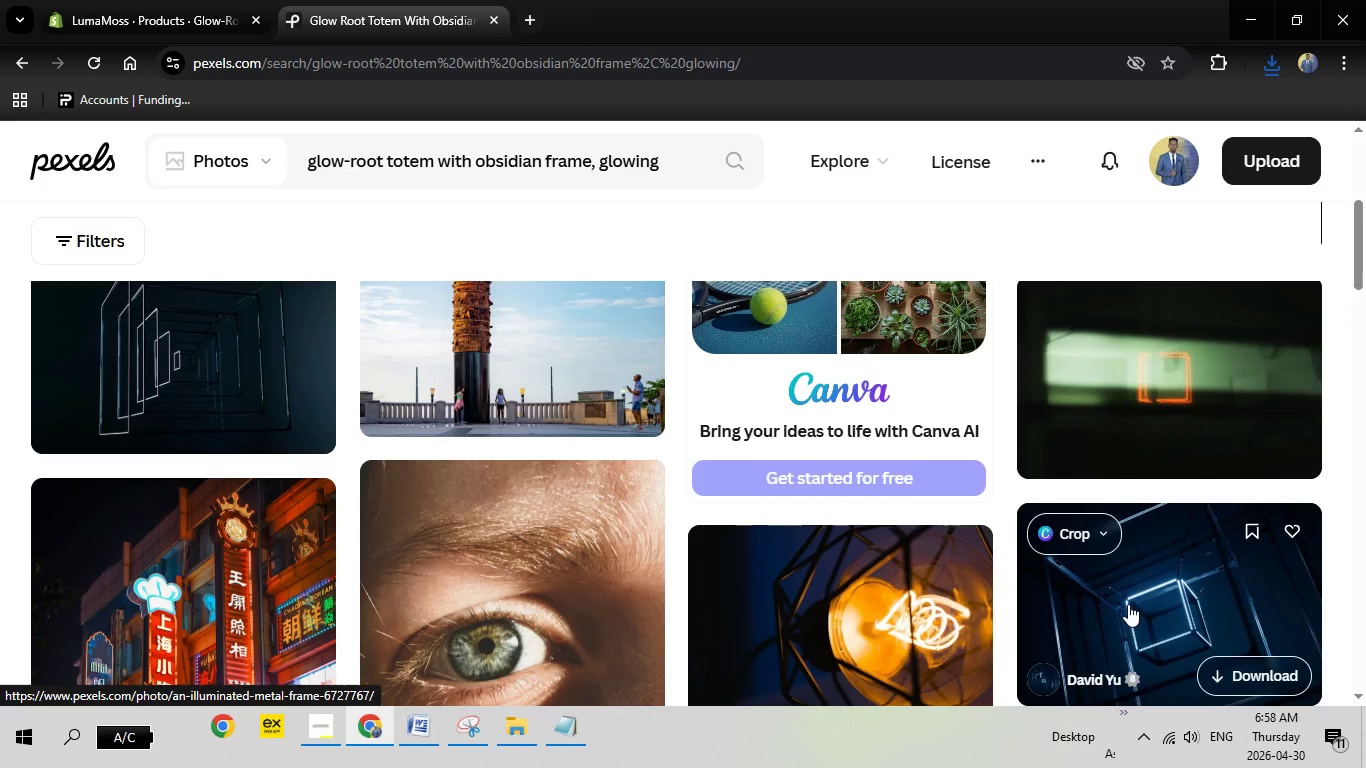 
left_click([839, 607])
 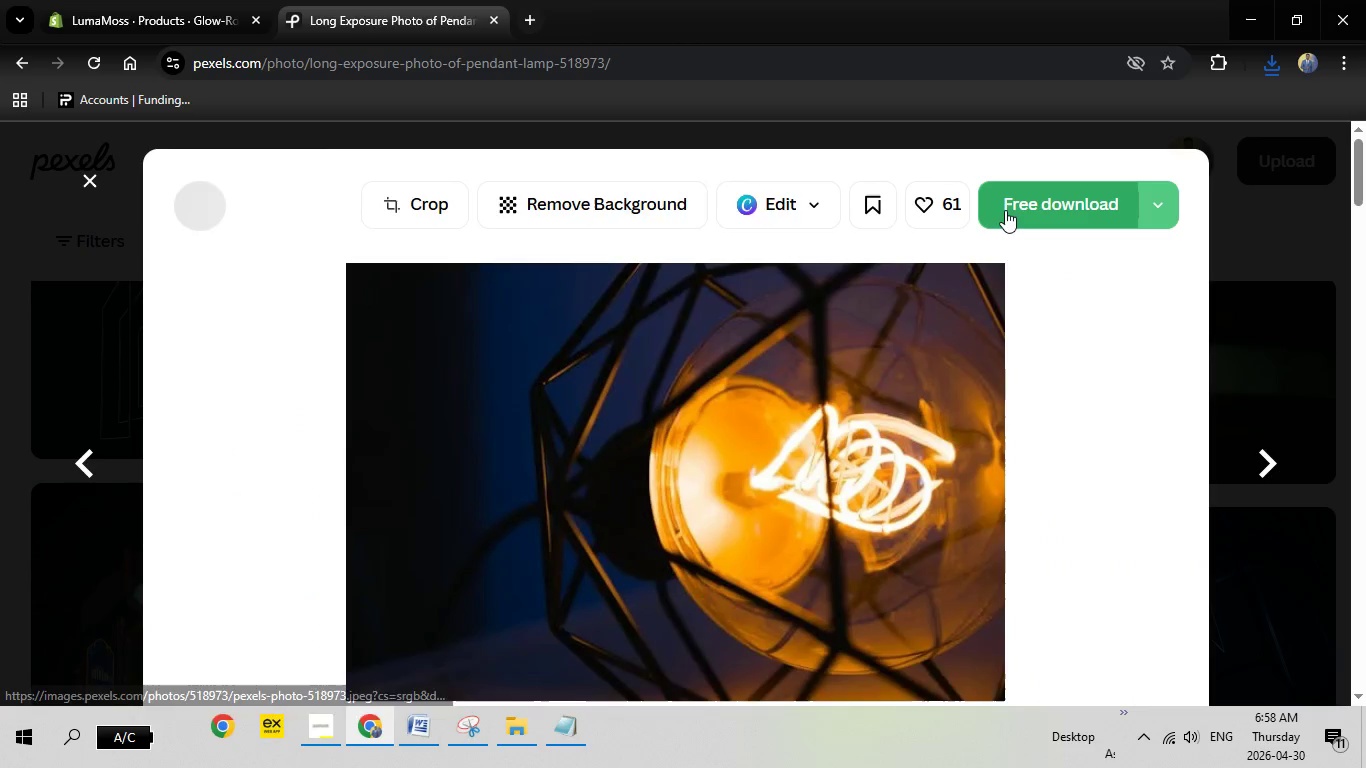 
left_click([1014, 203])
 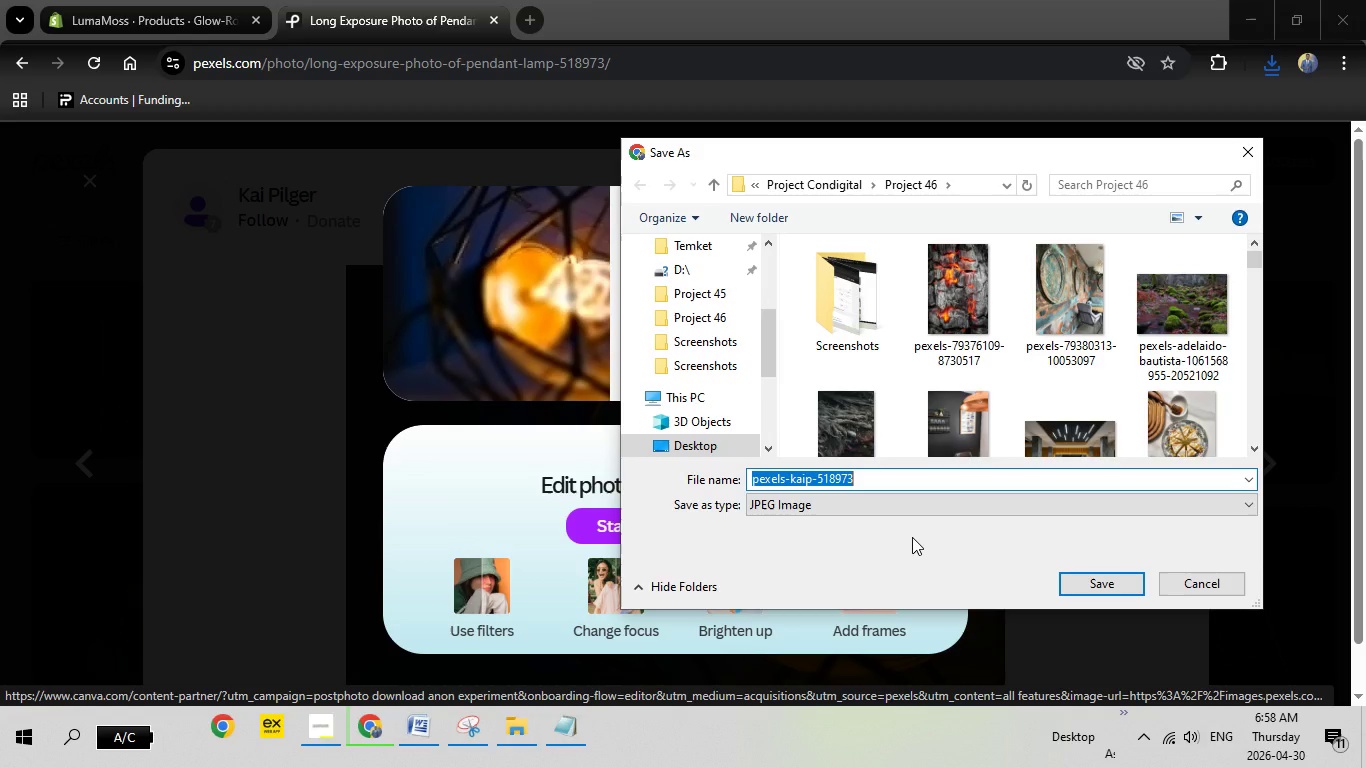 
wait(13.69)
 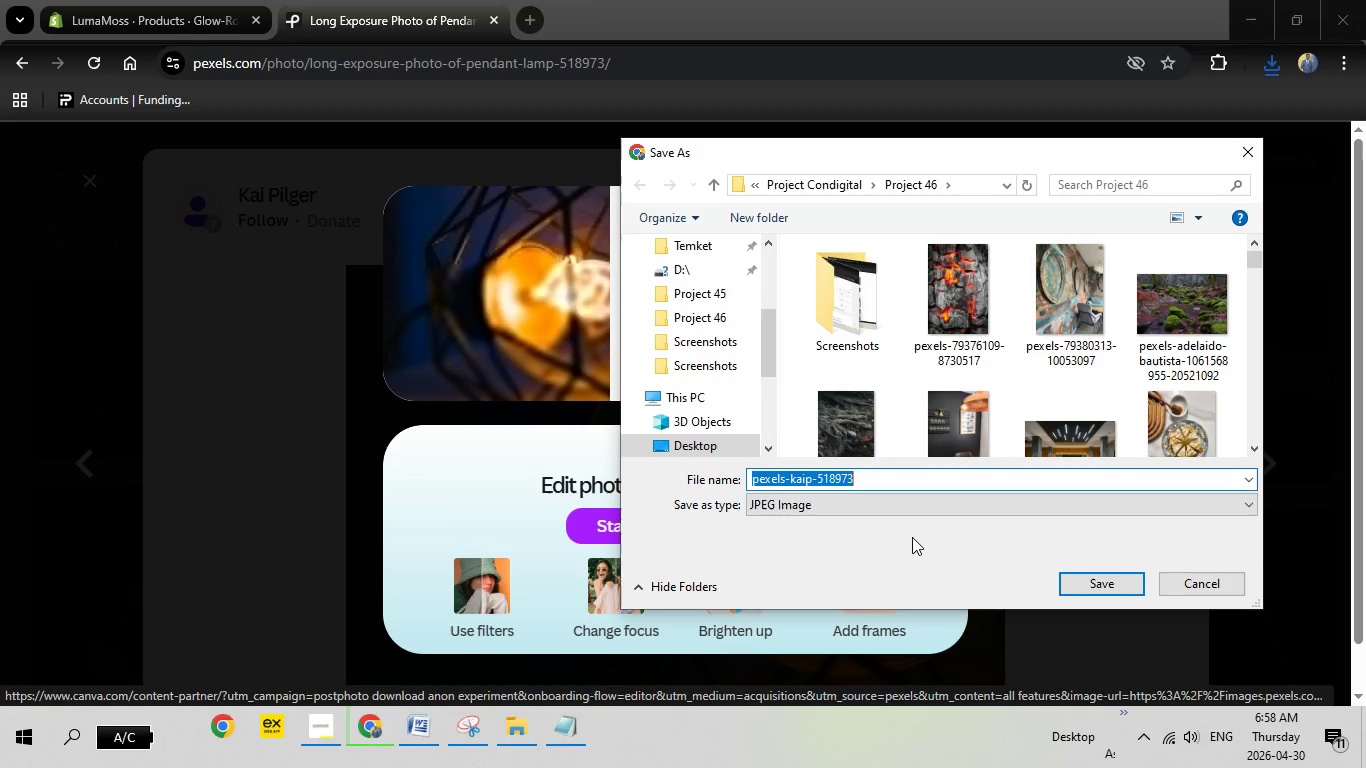 
double_click([1111, 579])
 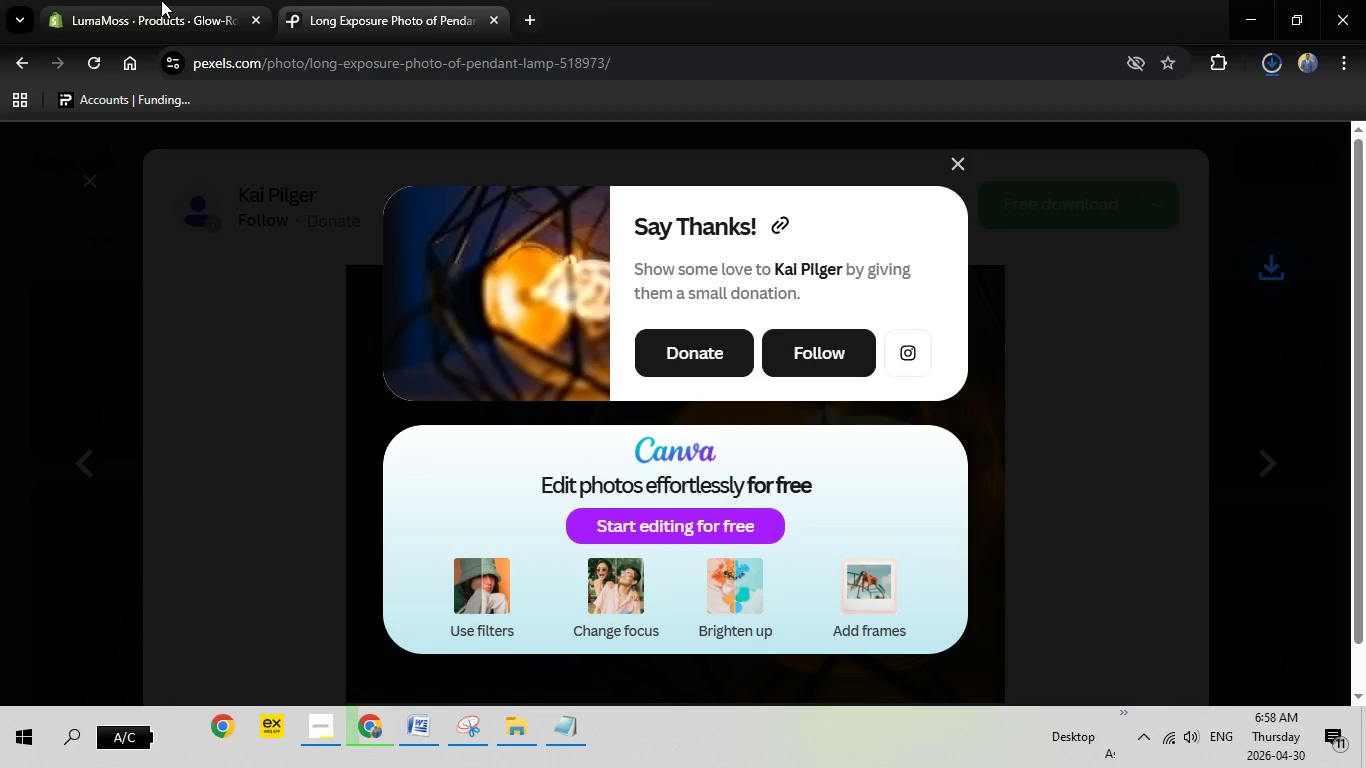 
left_click([161, 0])
 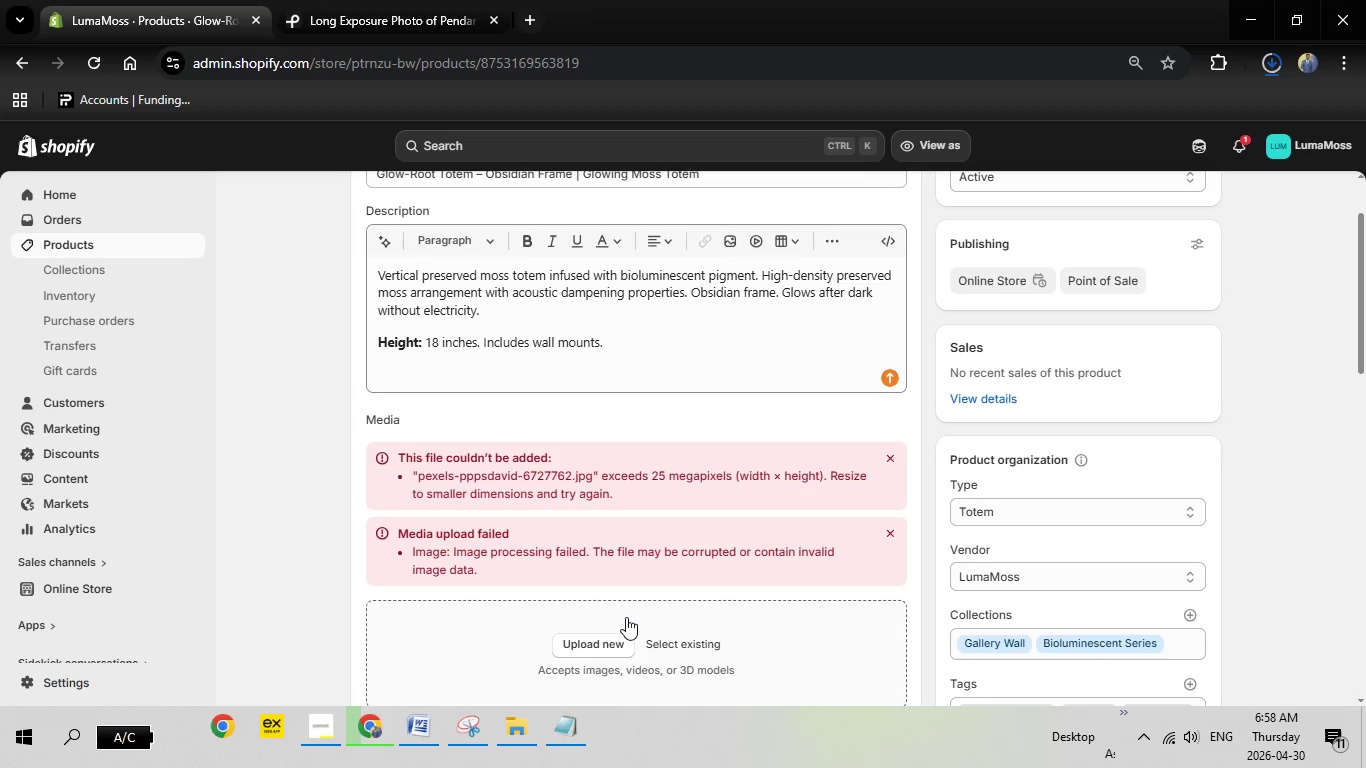 
left_click([605, 642])
 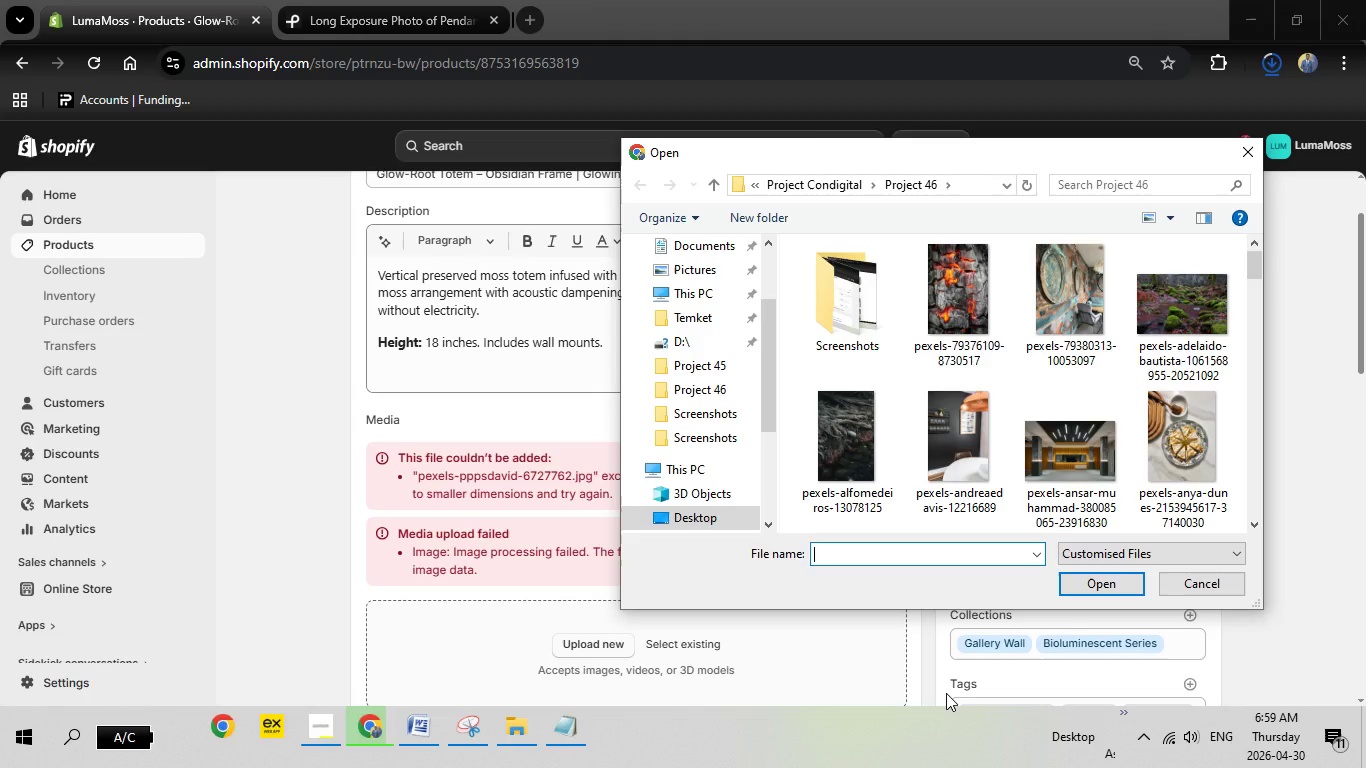 
wait(24.53)
 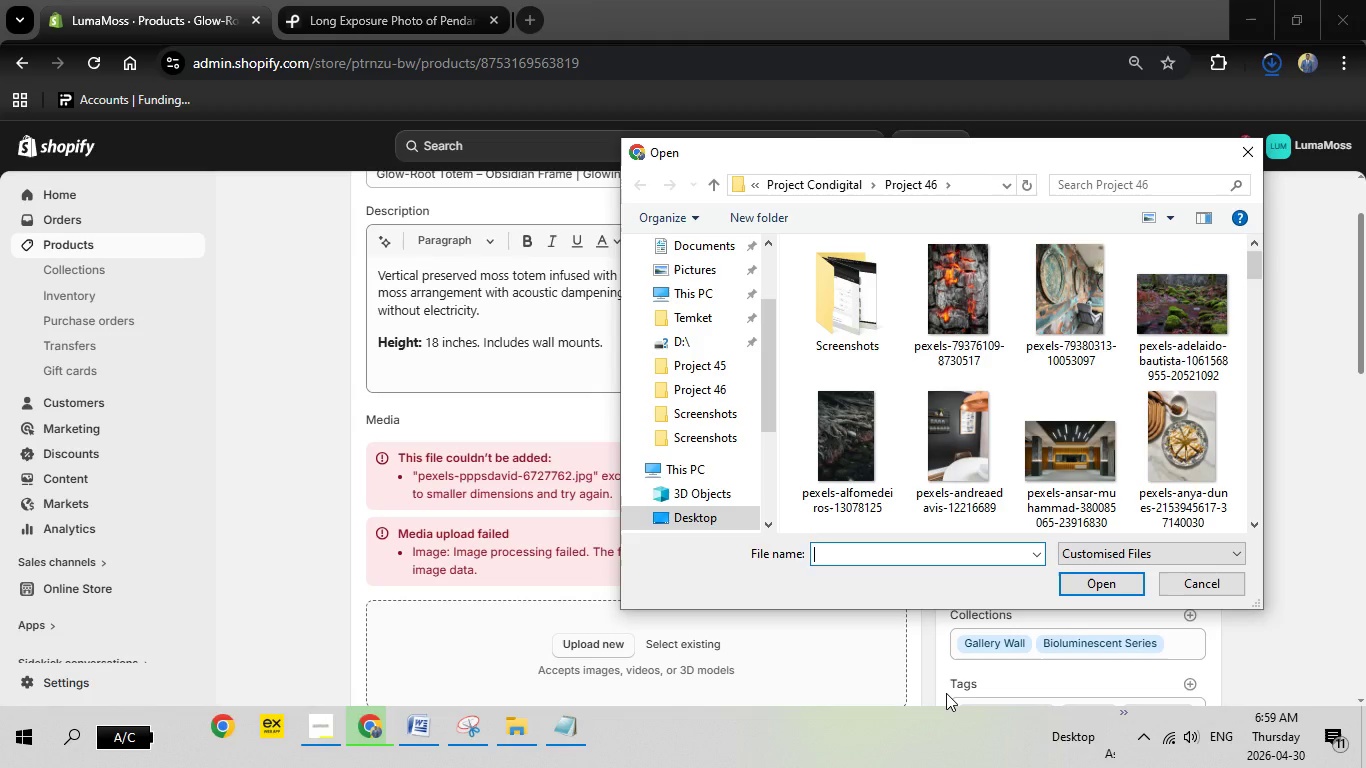 
left_click_drag(start_coordinate=[1249, 264], to_coordinate=[1260, 517])
 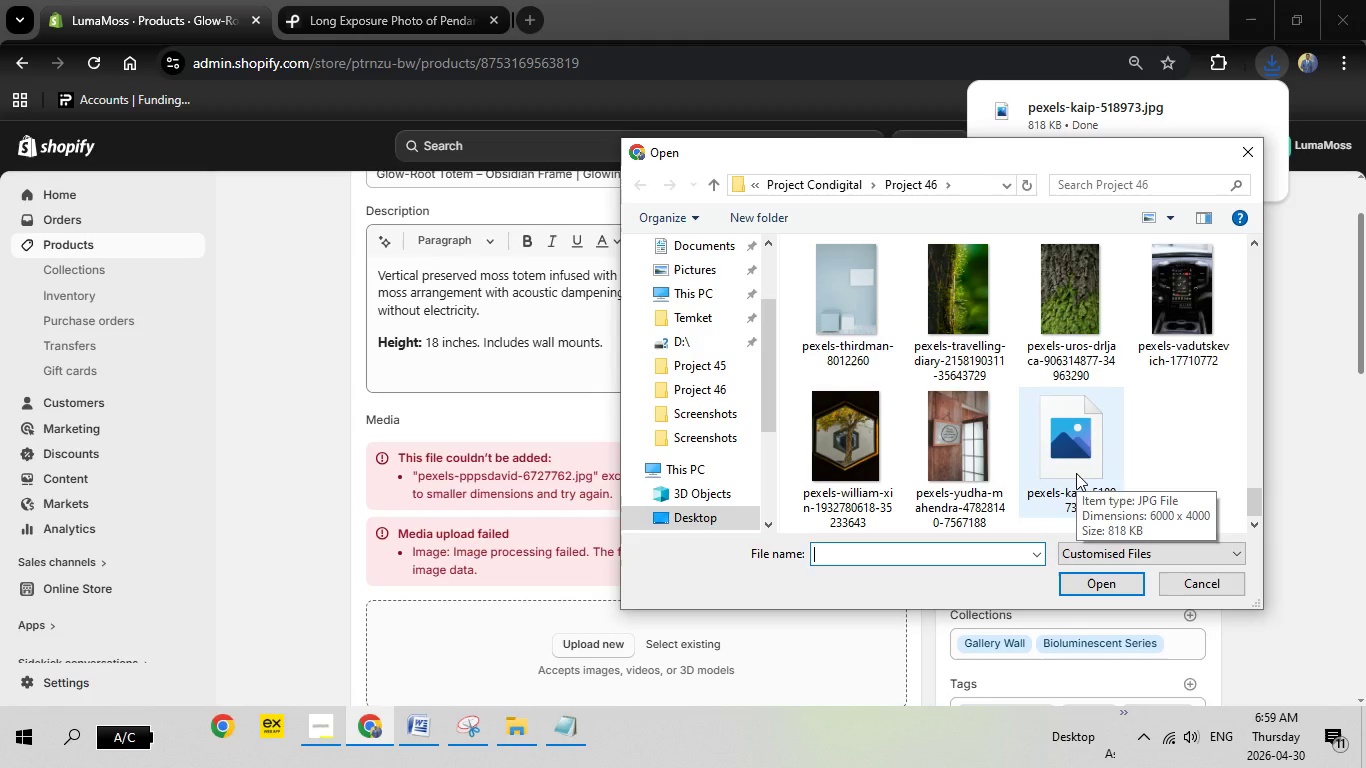 
double_click([1076, 473])
 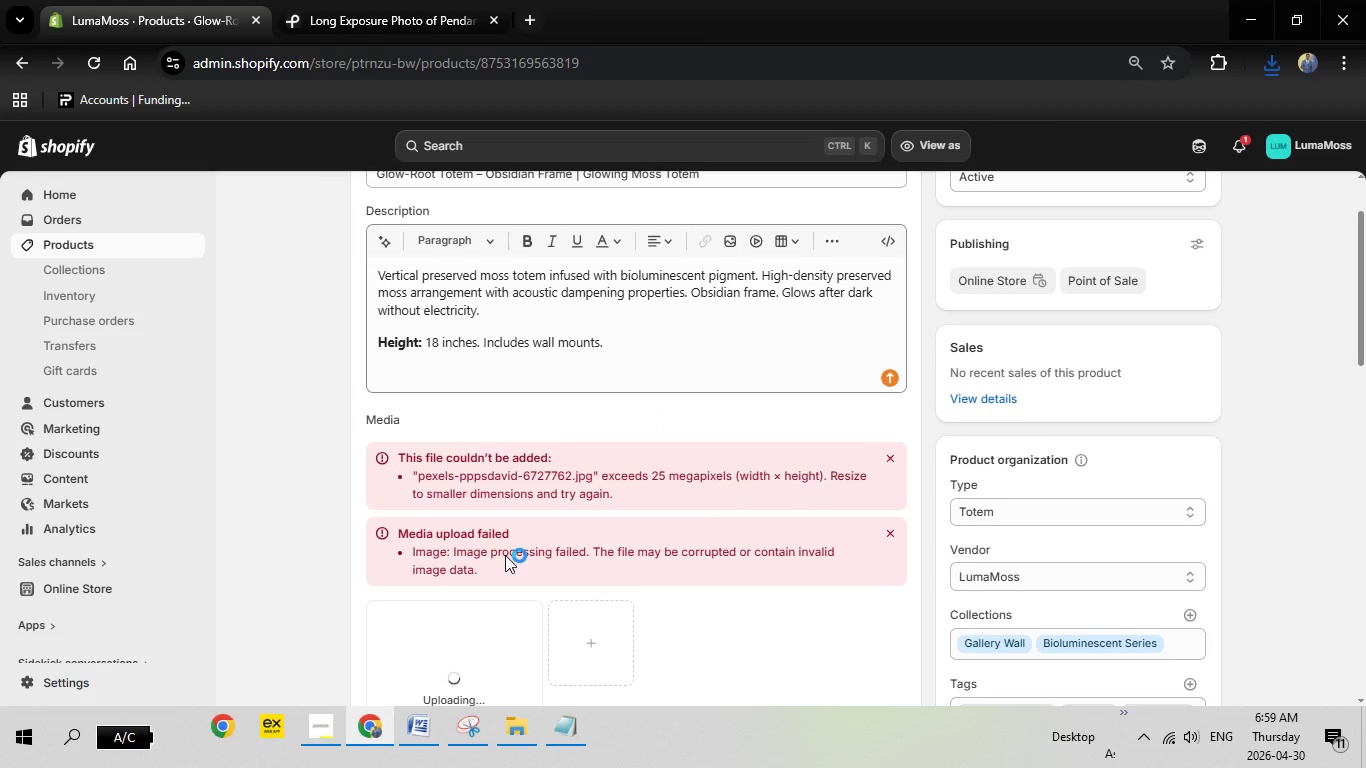 
scroll: coordinate [505, 555], scroll_direction: down, amount: 1.0
 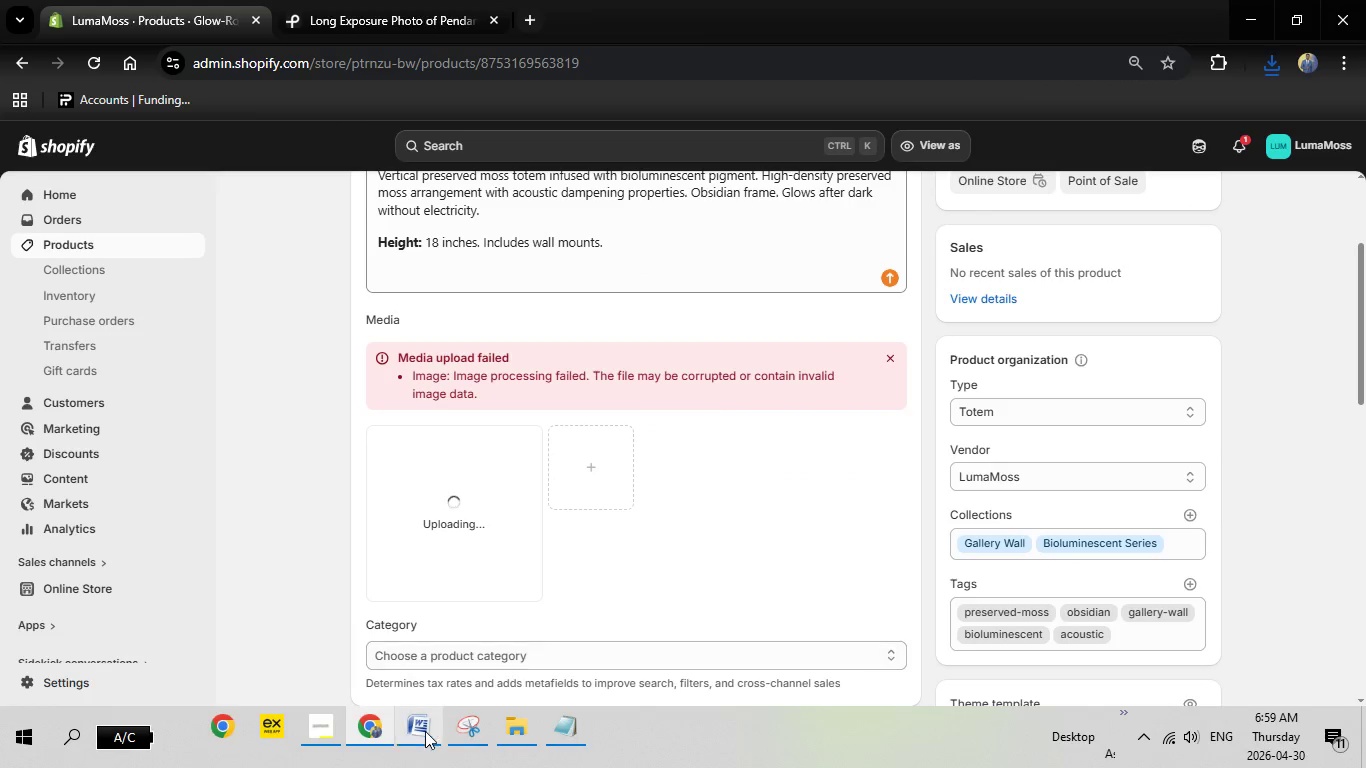 
left_click([425, 730])
 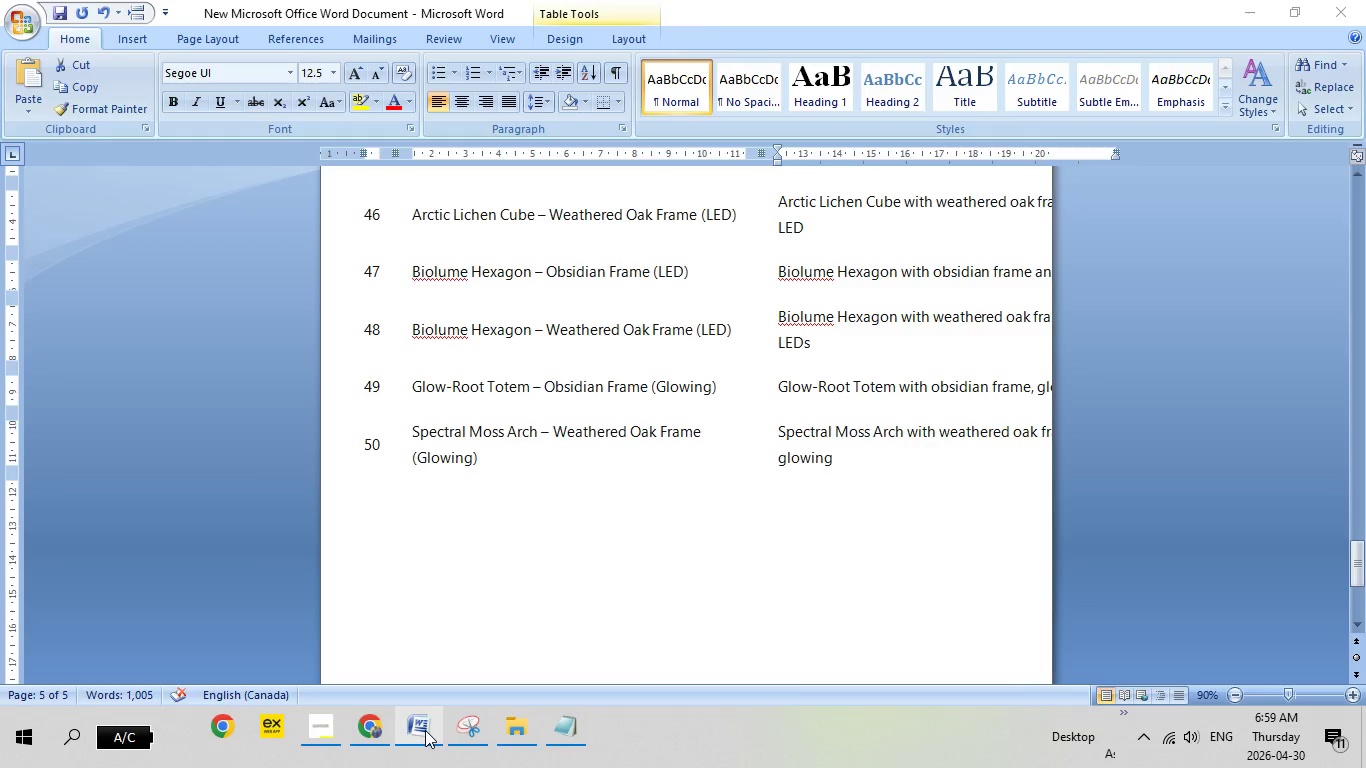 
left_click([425, 730])
 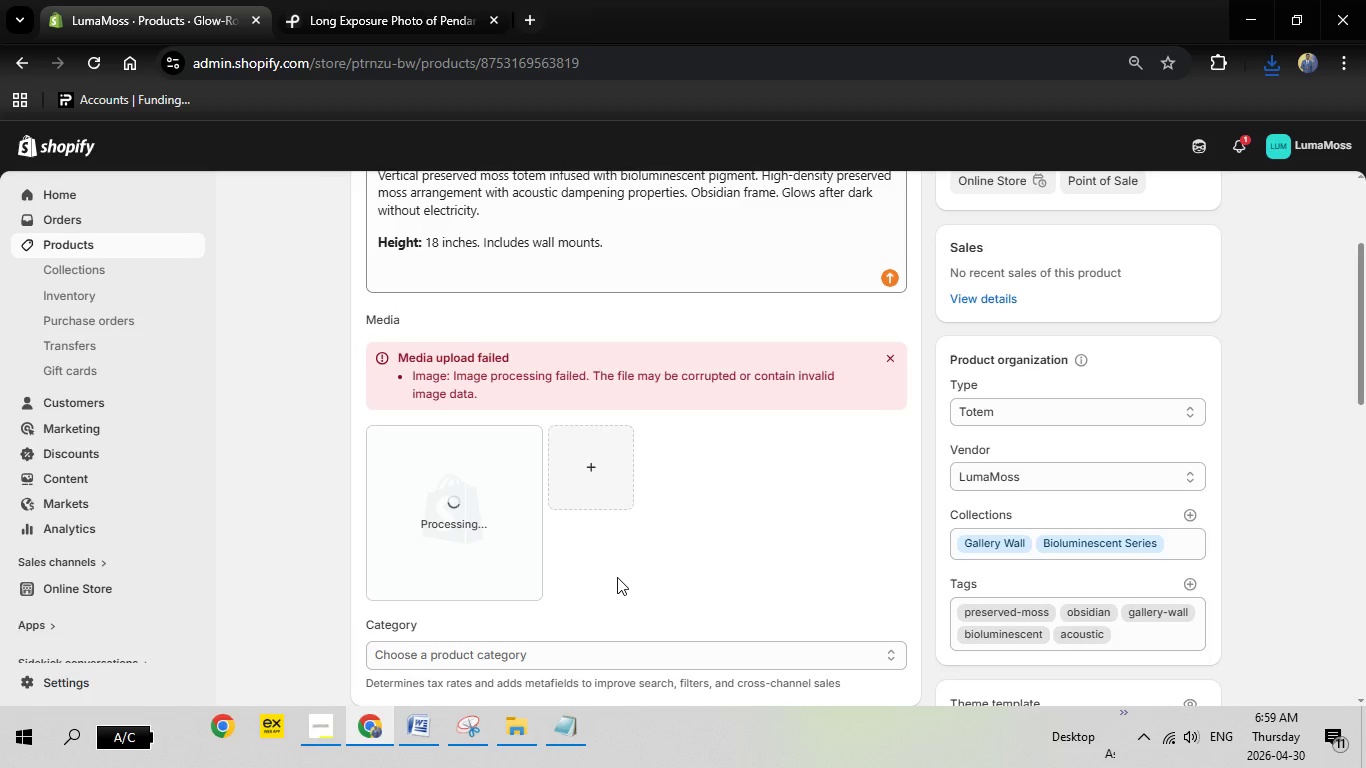 
wait(10.88)
 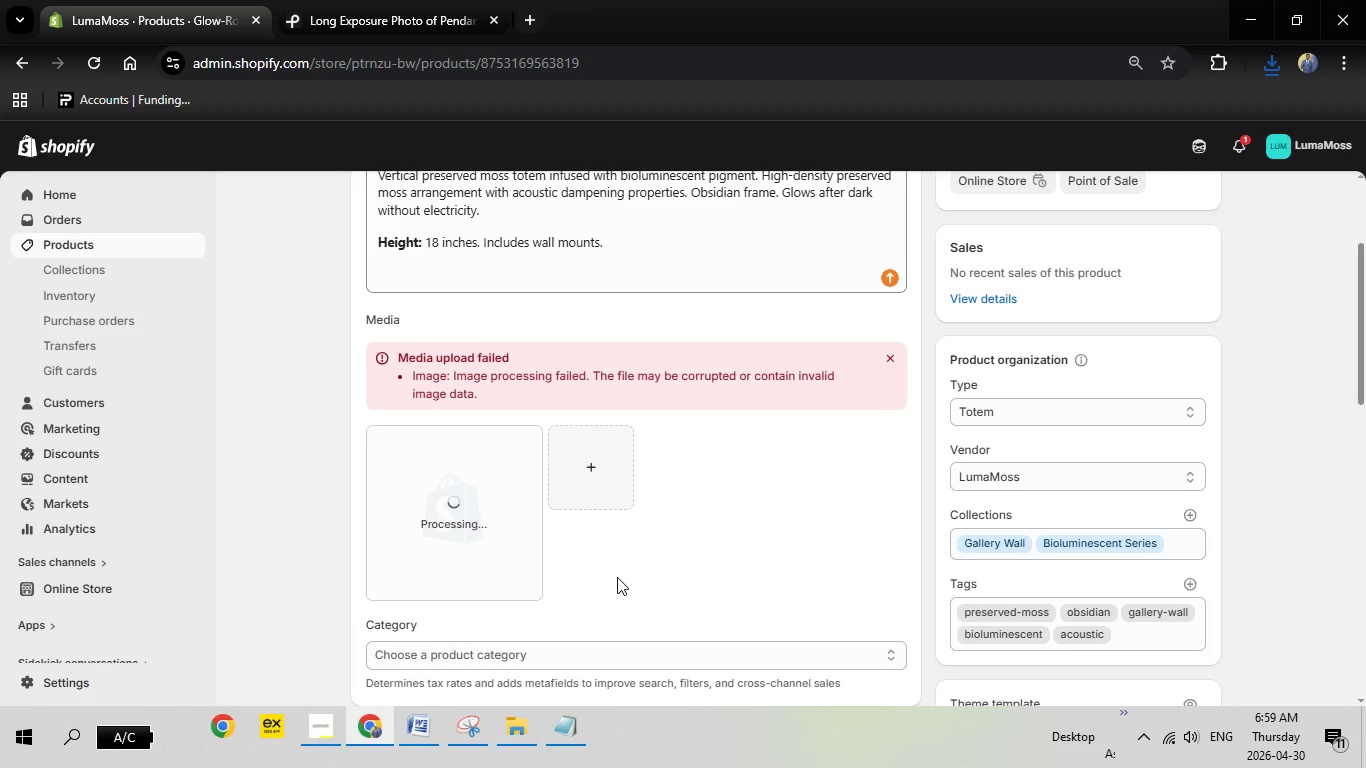 
left_click([440, 493])
 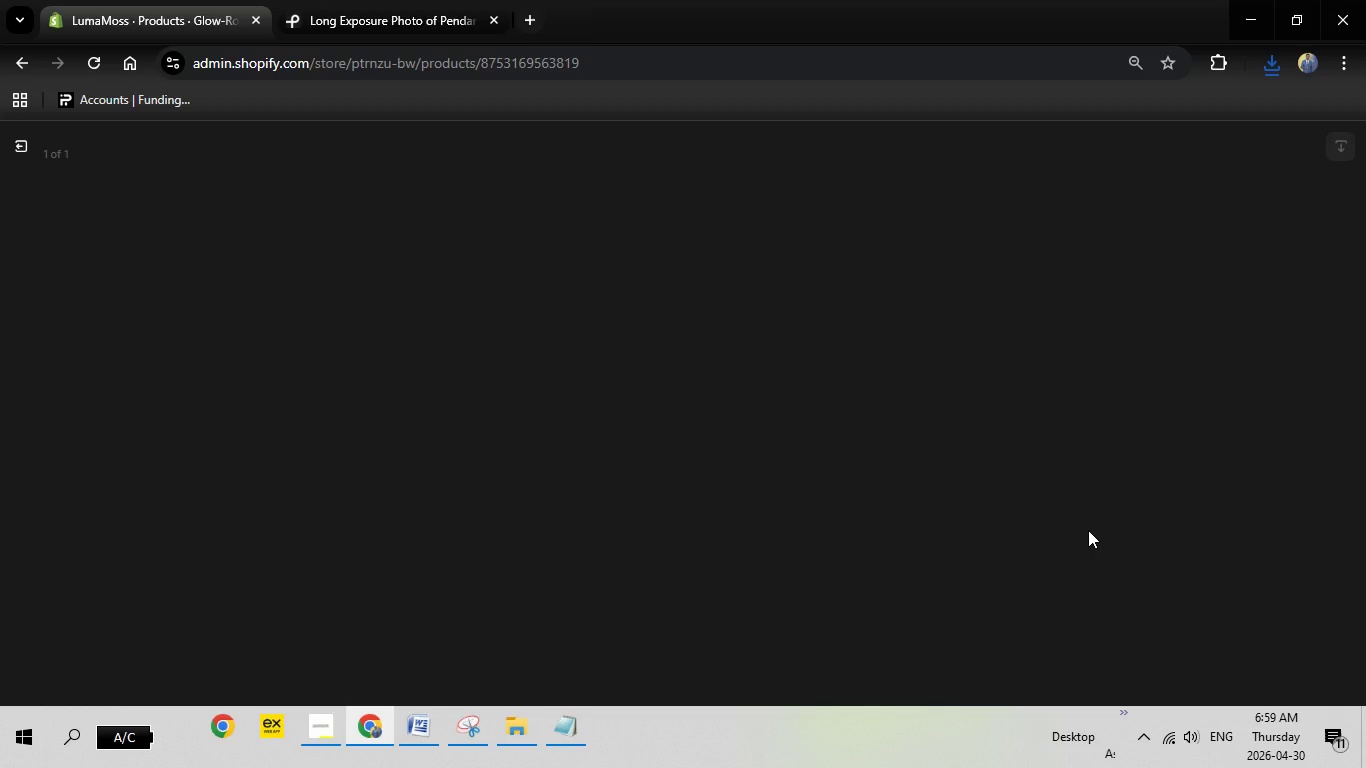 
wait(9.44)
 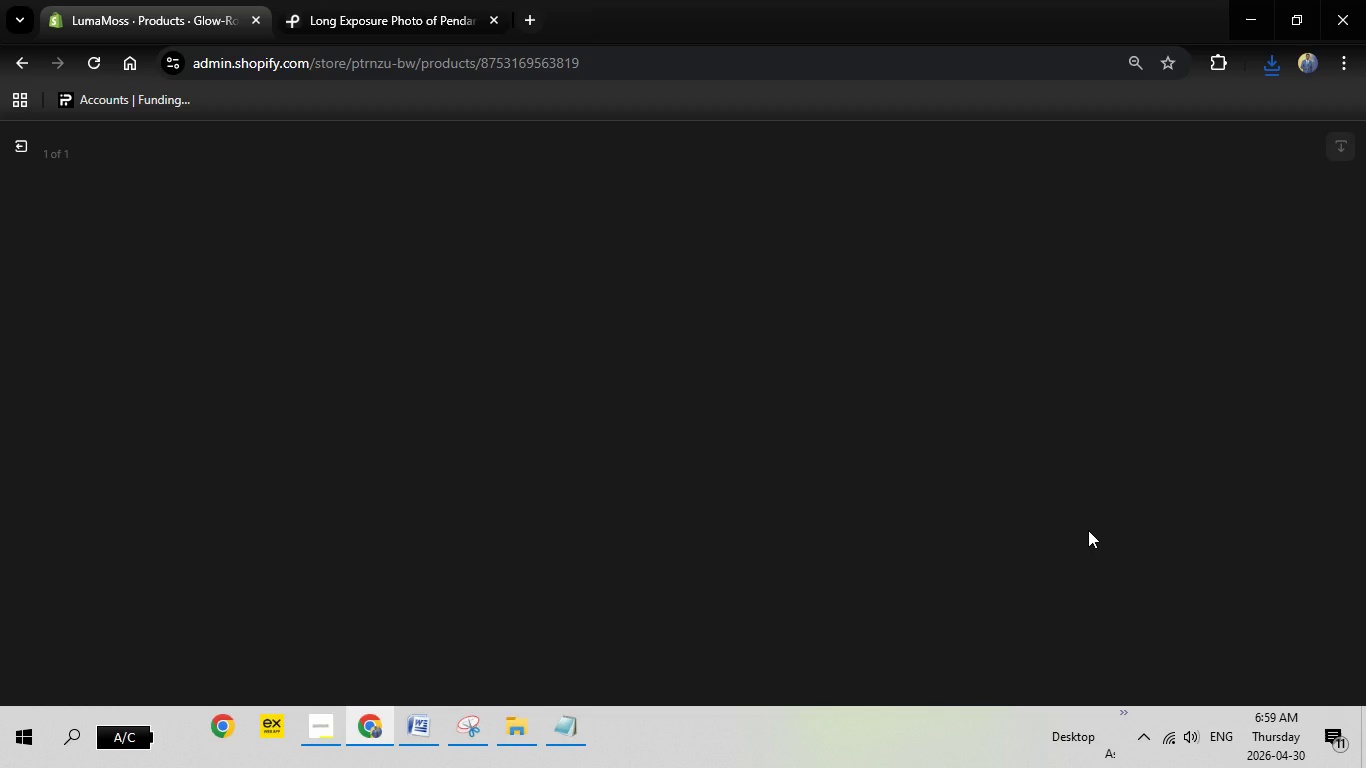 
left_click([1083, 362])
 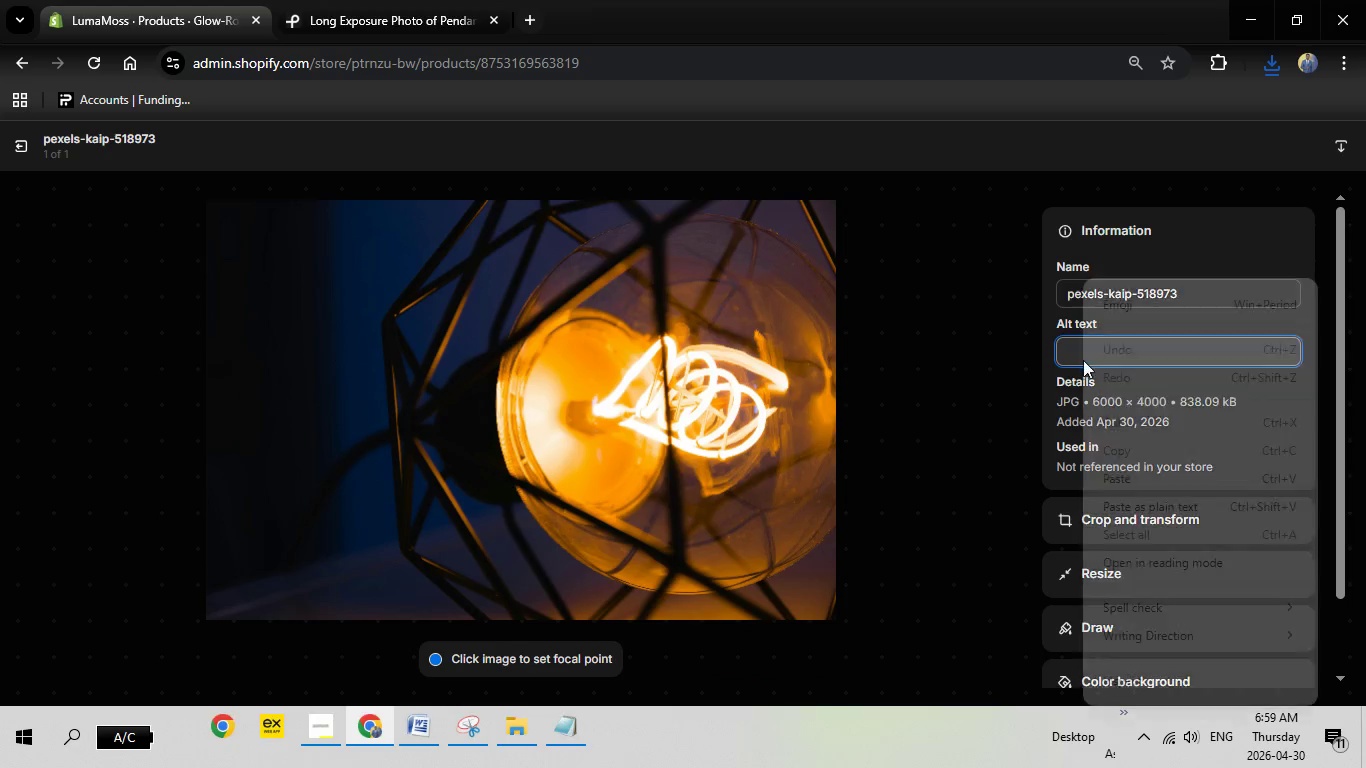 
right_click([1083, 360])
 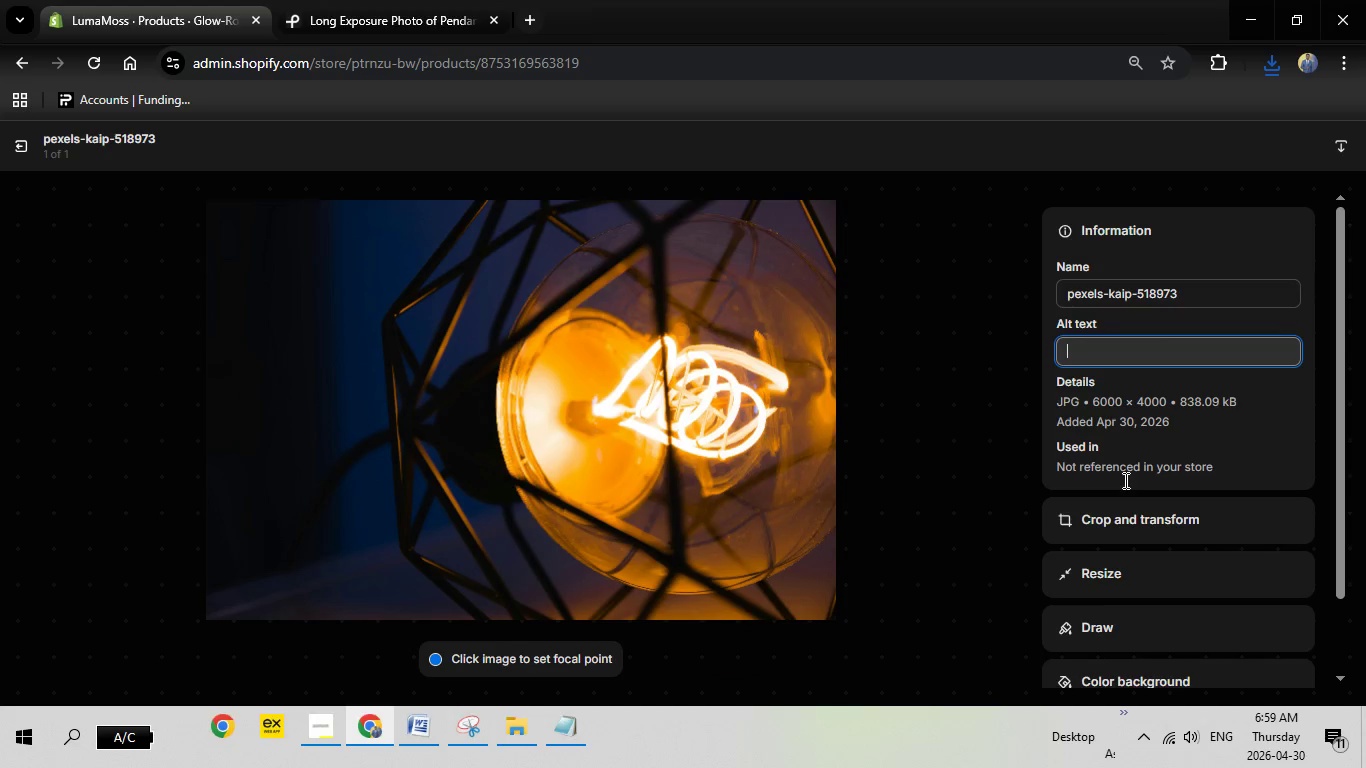 
left_click([1124, 480])
 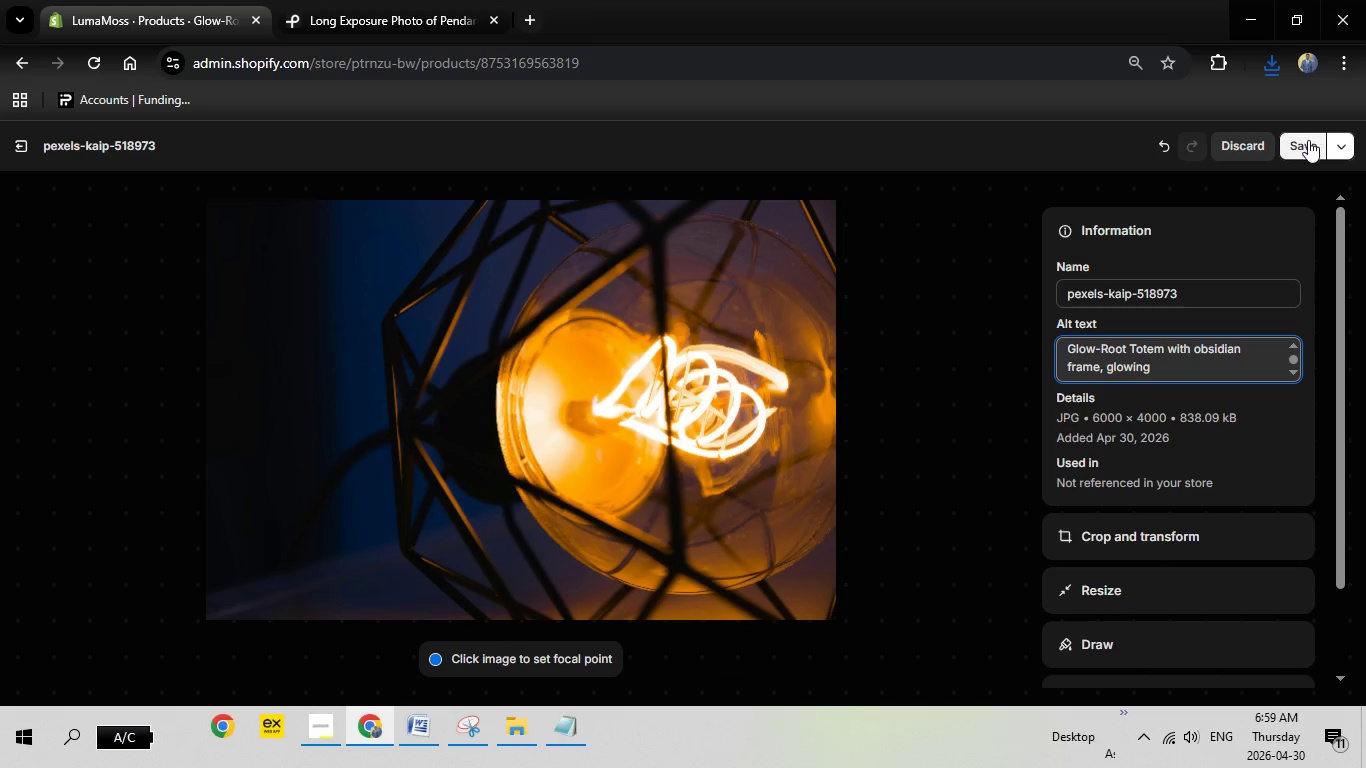 
left_click([1308, 140])
 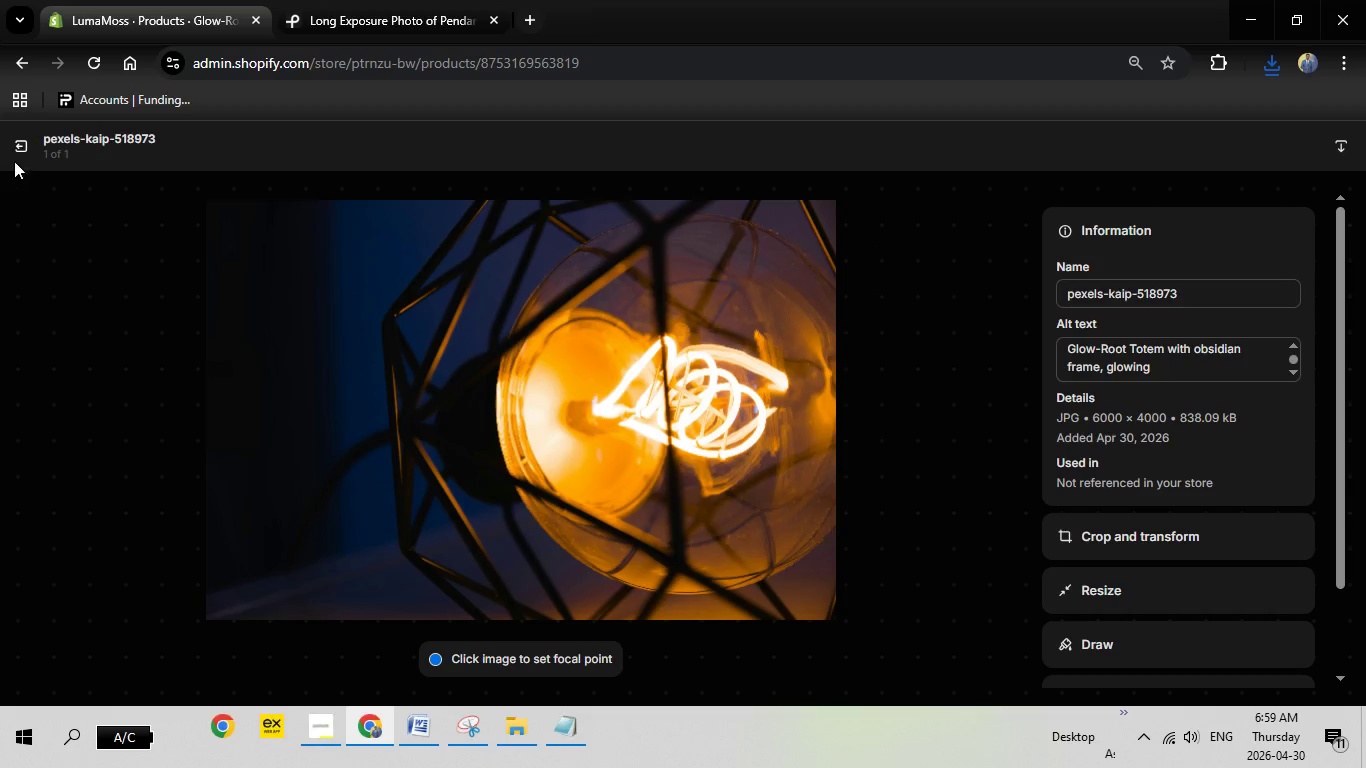 
left_click([21, 146])
 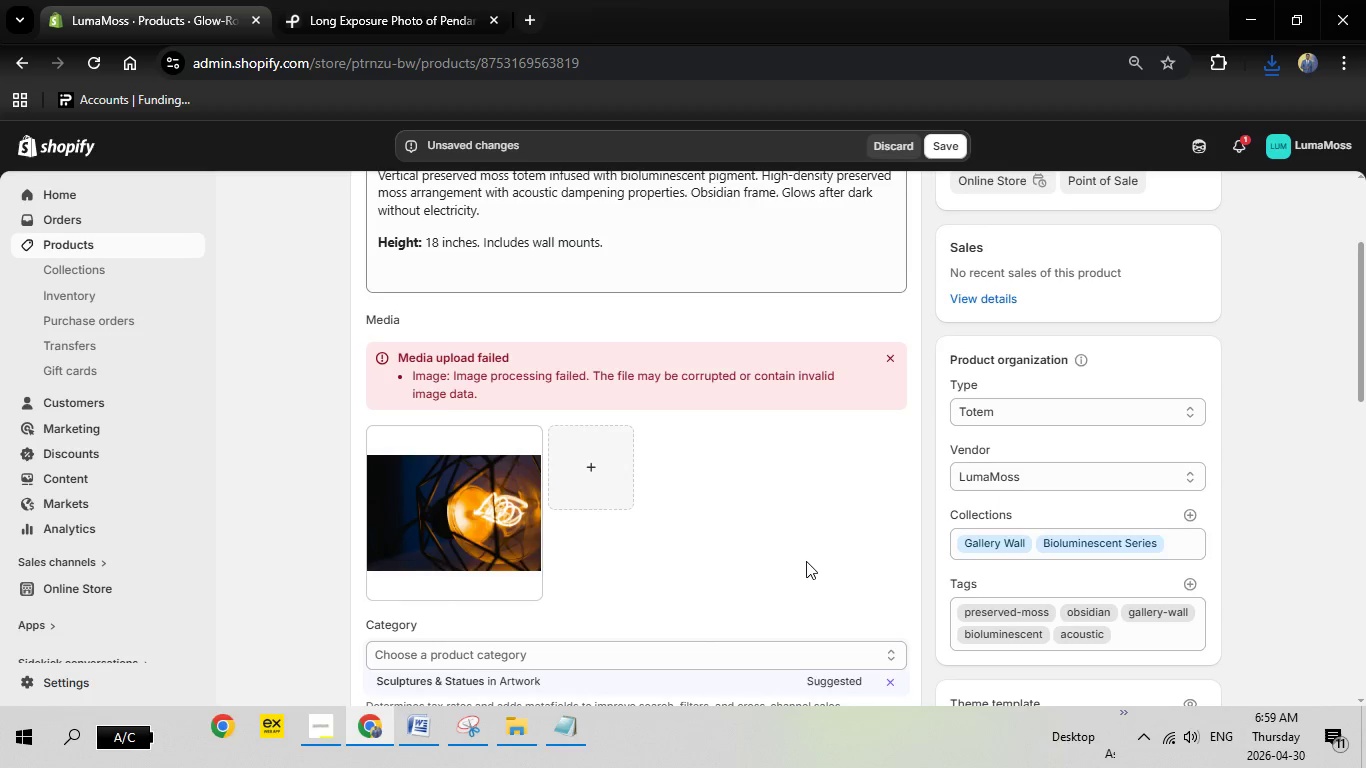 
scroll: coordinate [804, 558], scroll_direction: down, amount: 2.0
 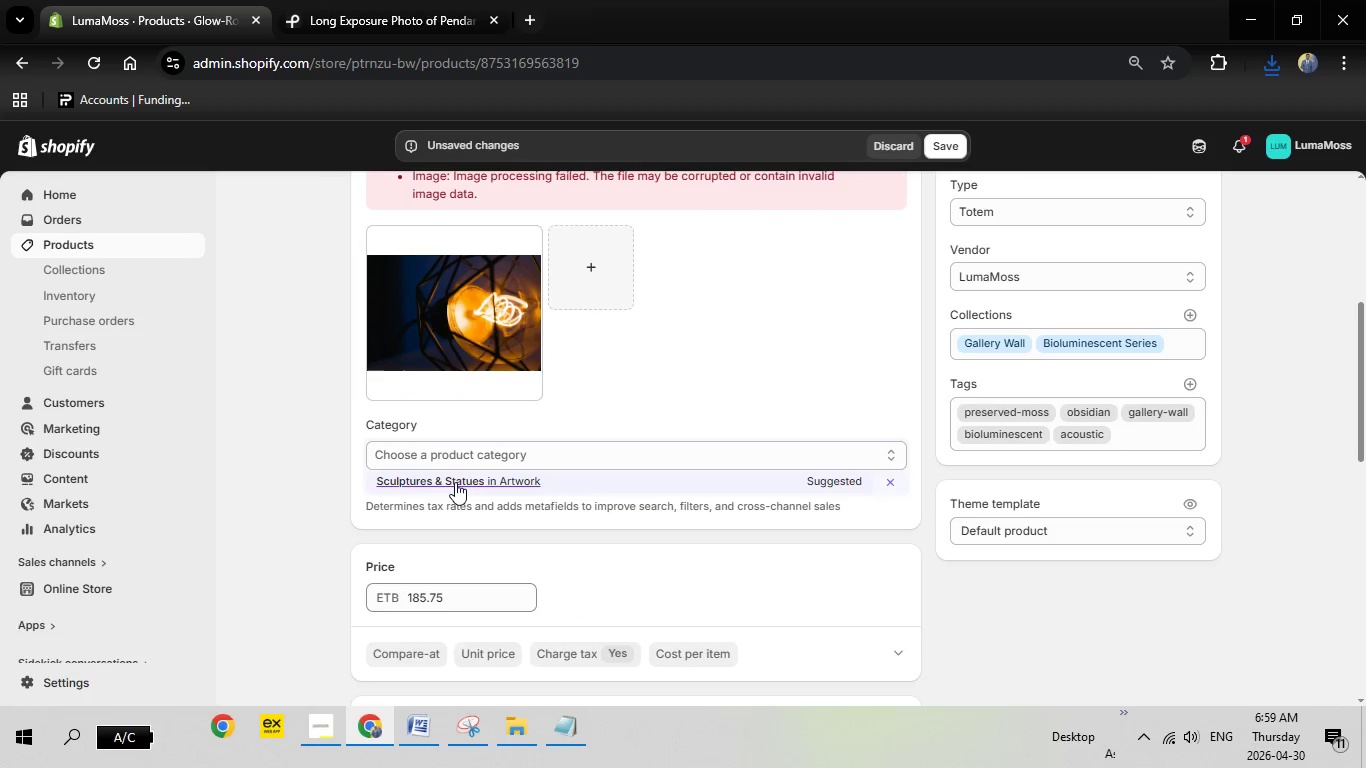 
left_click([455, 482])
 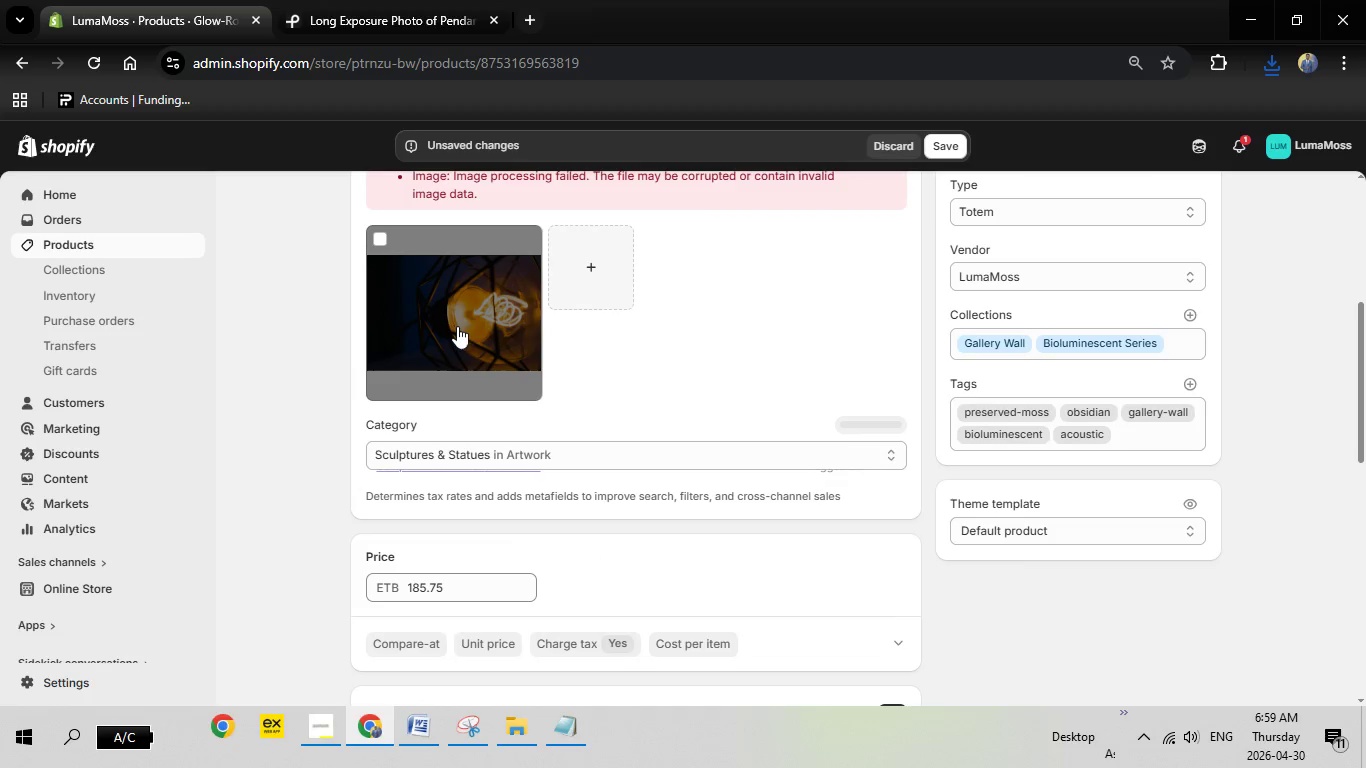 
left_click([457, 326])
 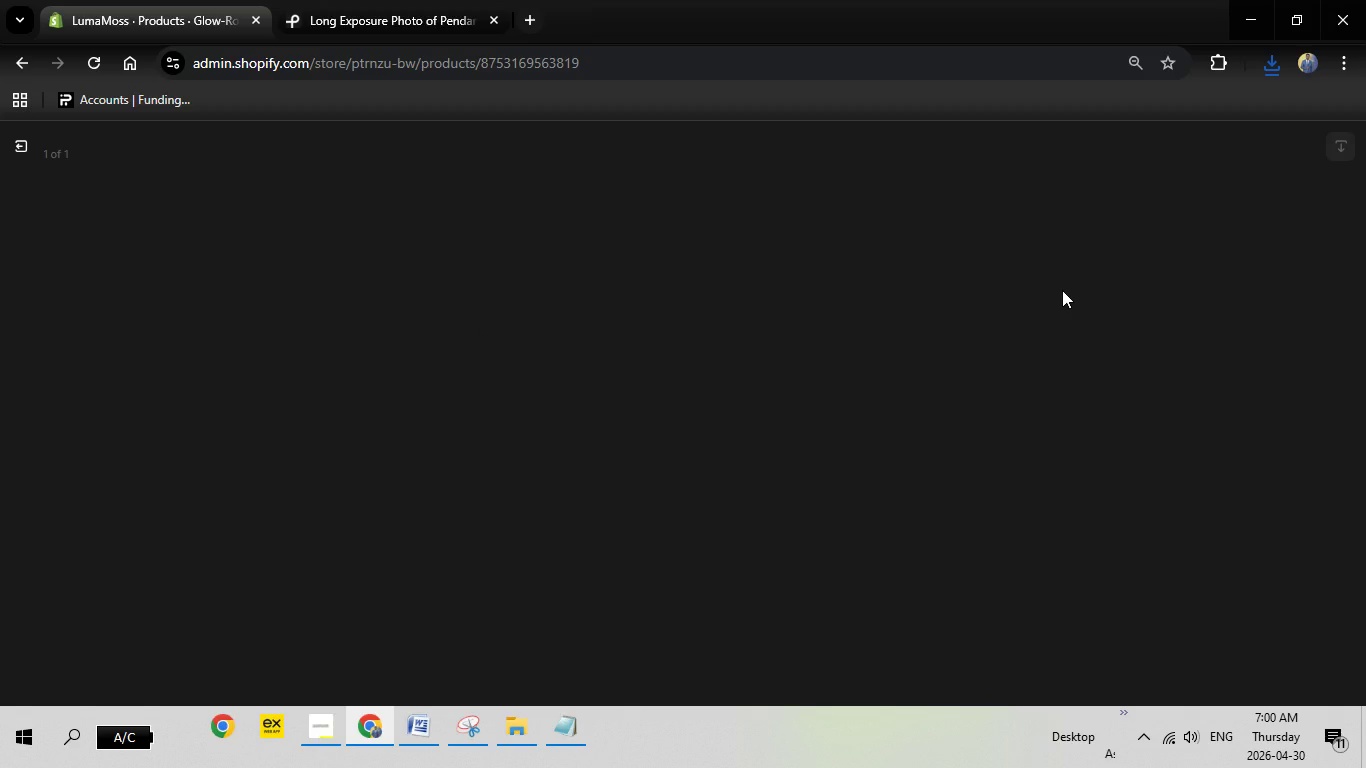 
wait(6.89)
 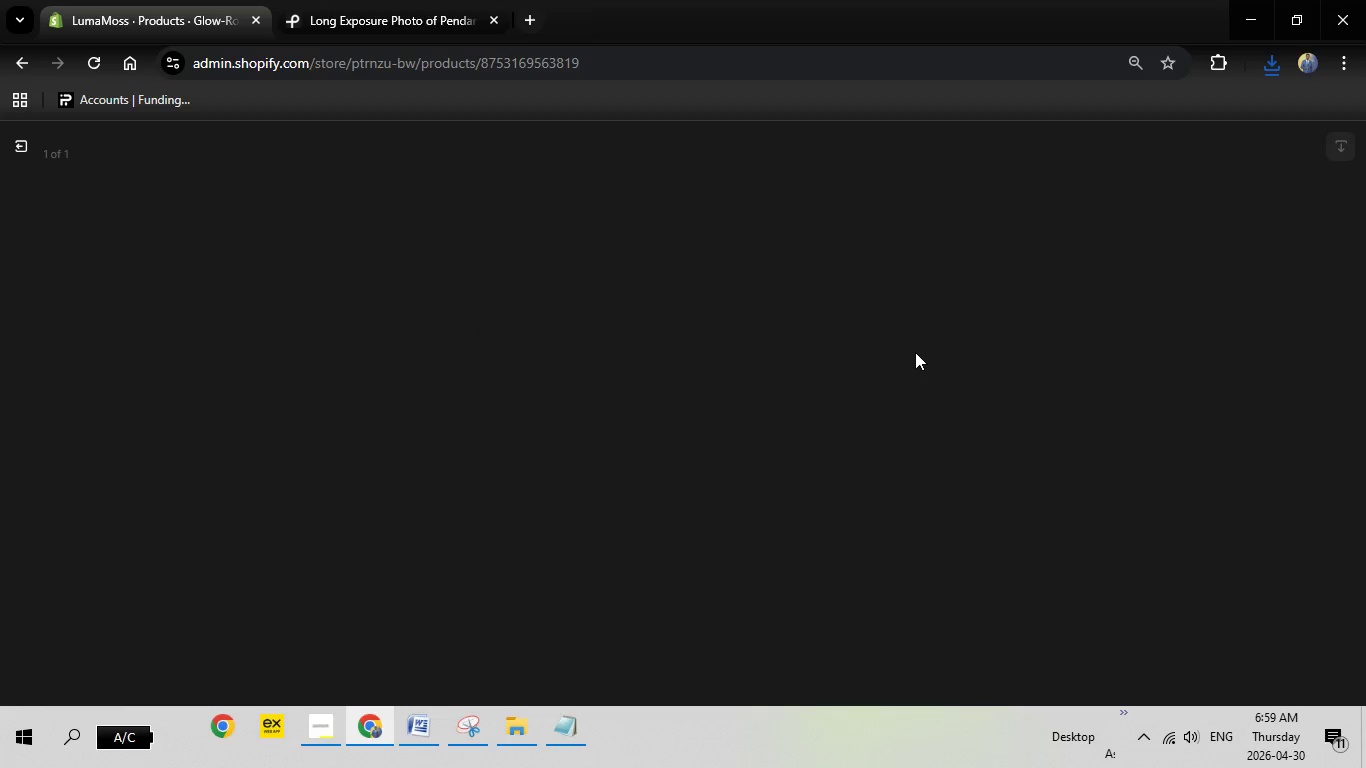 
mouse_move([1102, 347])
 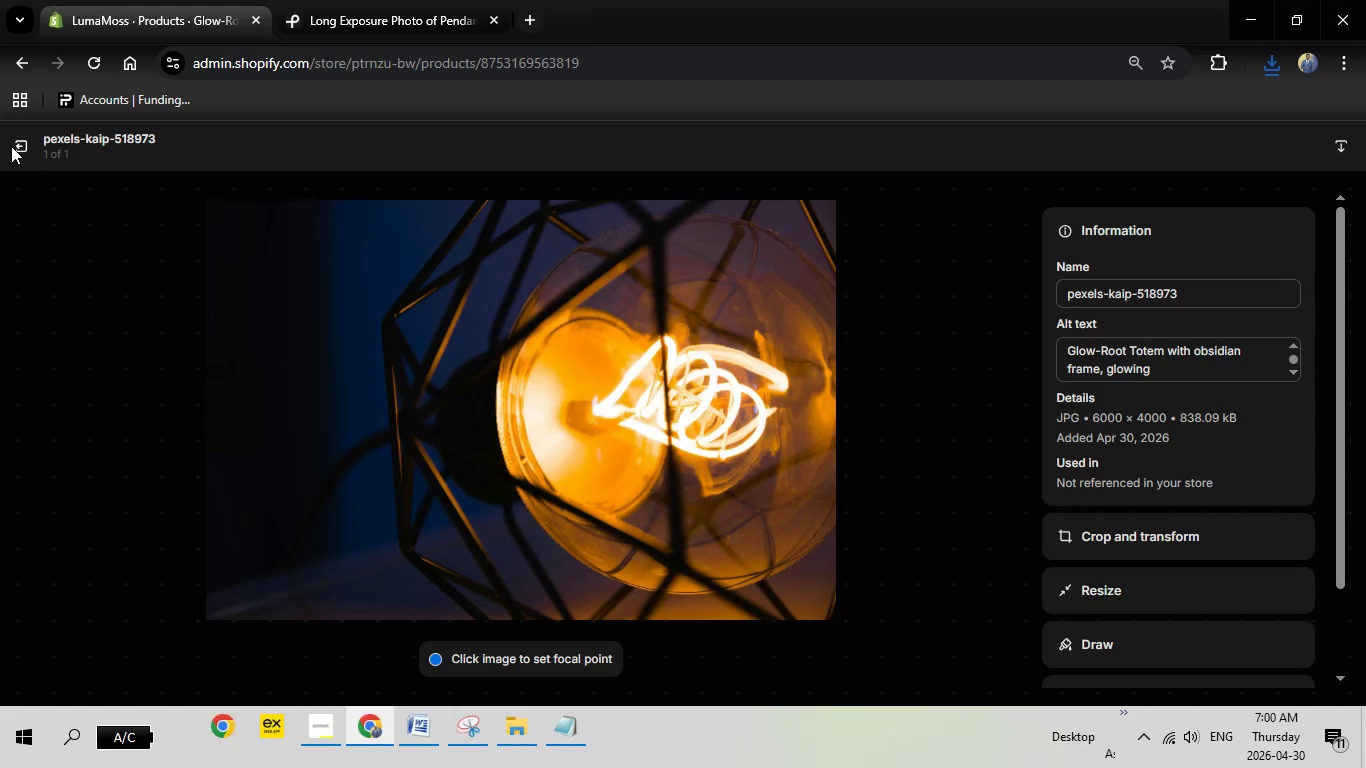 
left_click([15, 148])
 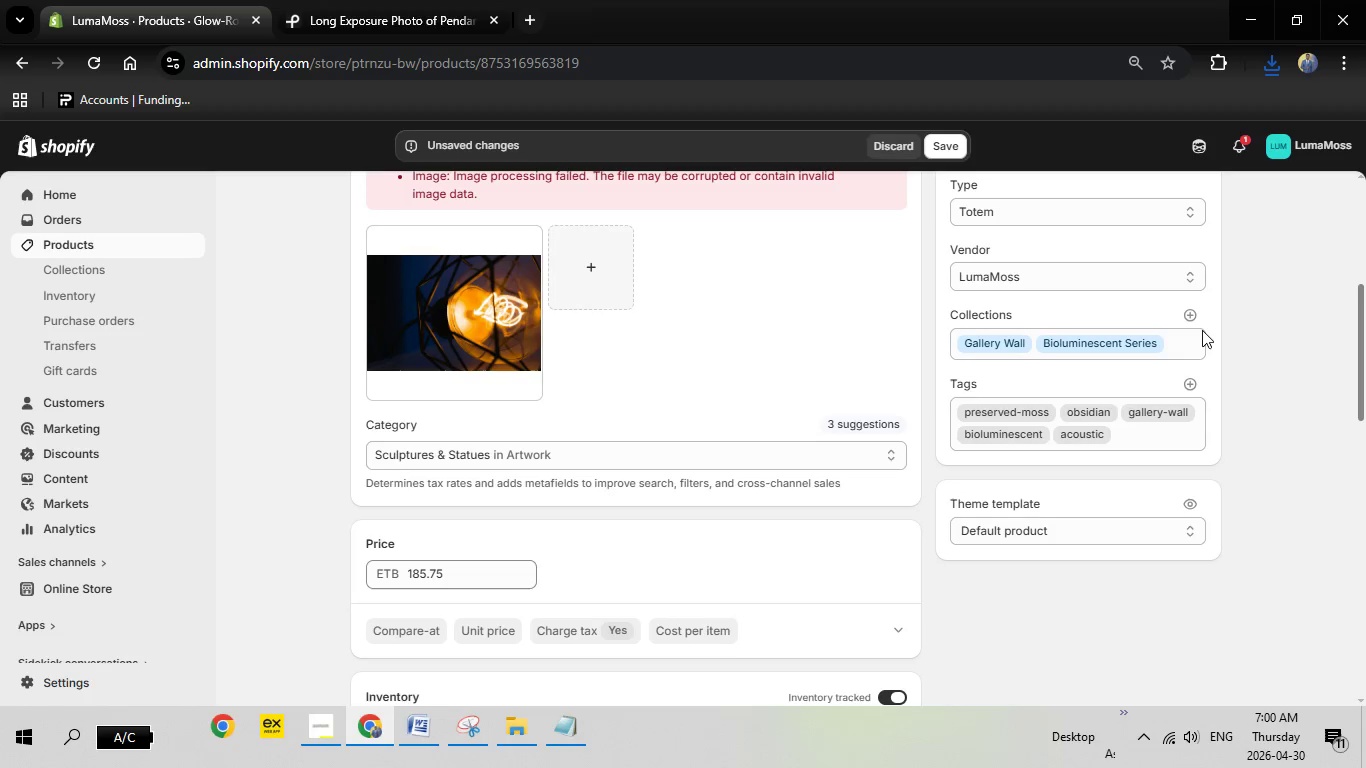 
scroll: coordinate [943, 281], scroll_direction: up, amount: 5.0
 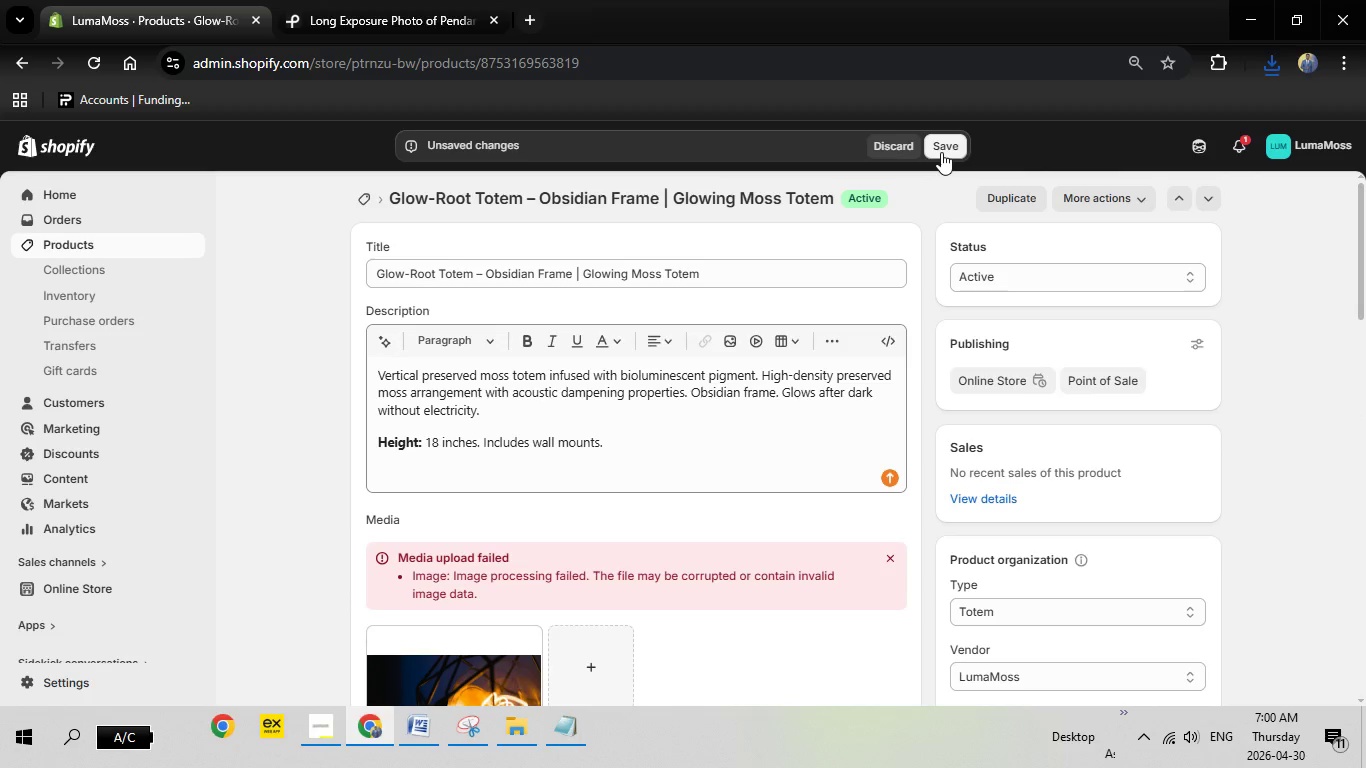 
left_click([941, 151])
 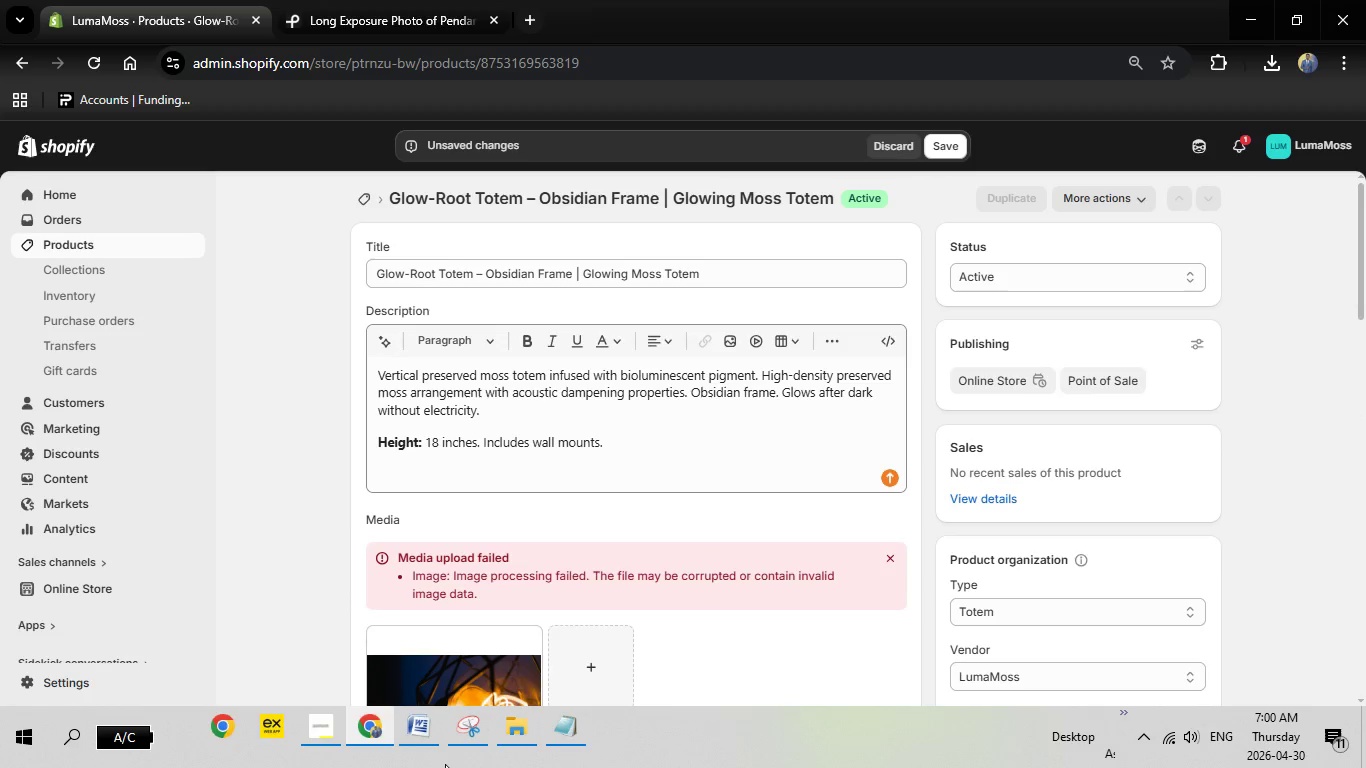 
left_click([422, 722])
 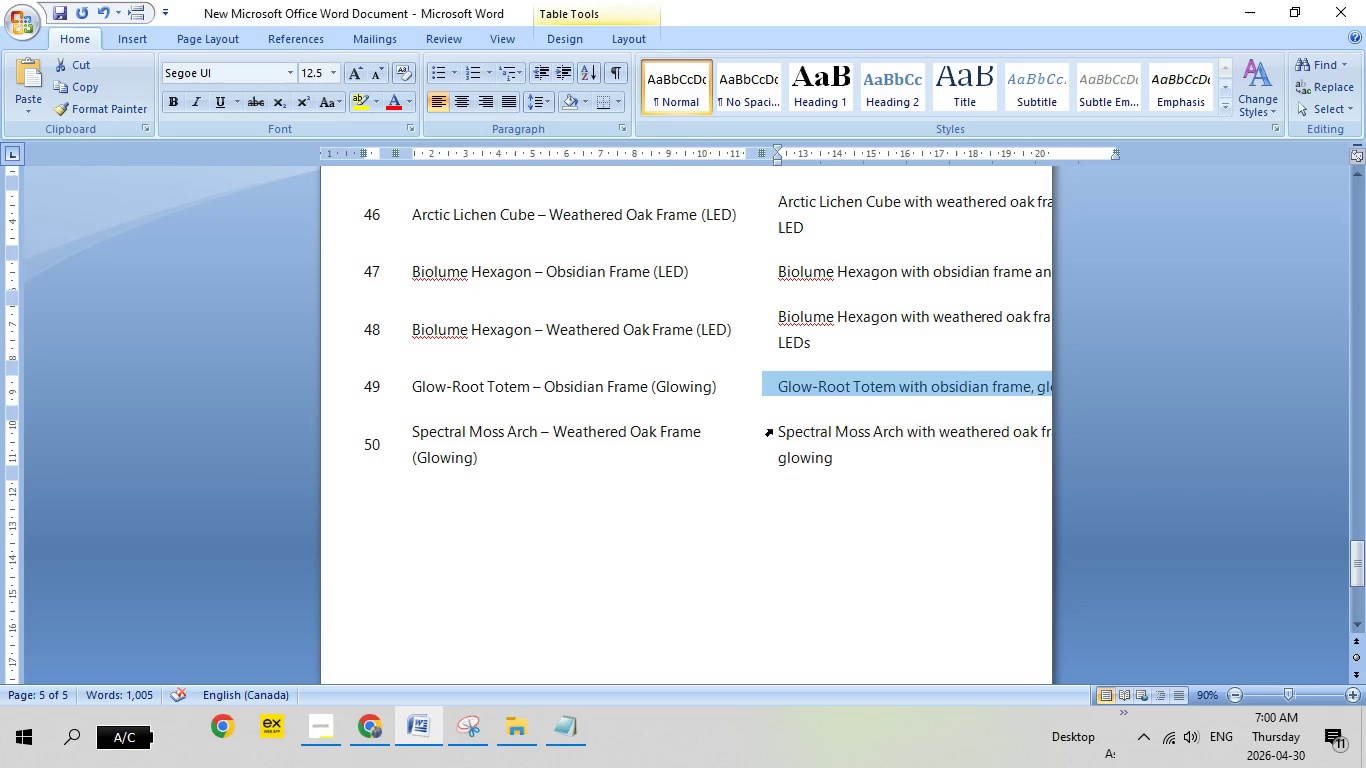 
left_click([772, 429])
 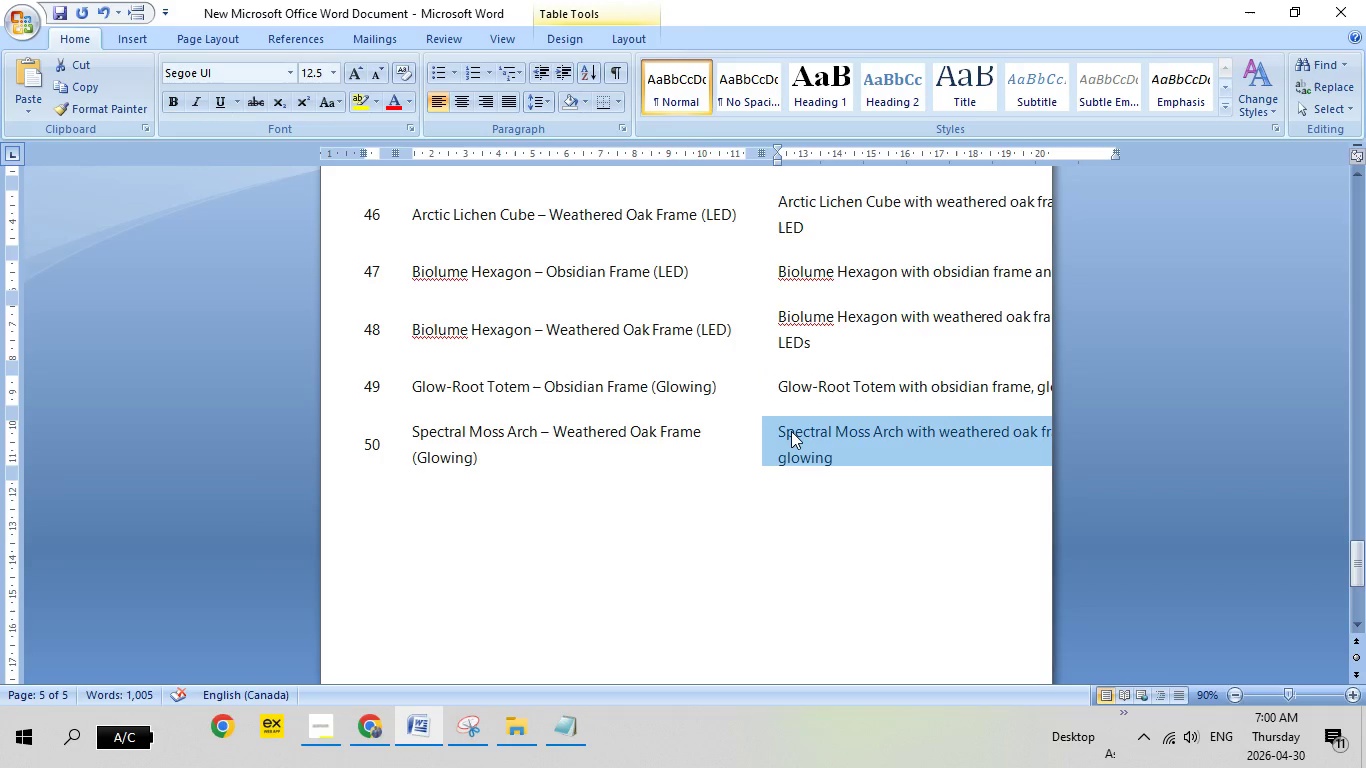 
right_click([791, 431])
 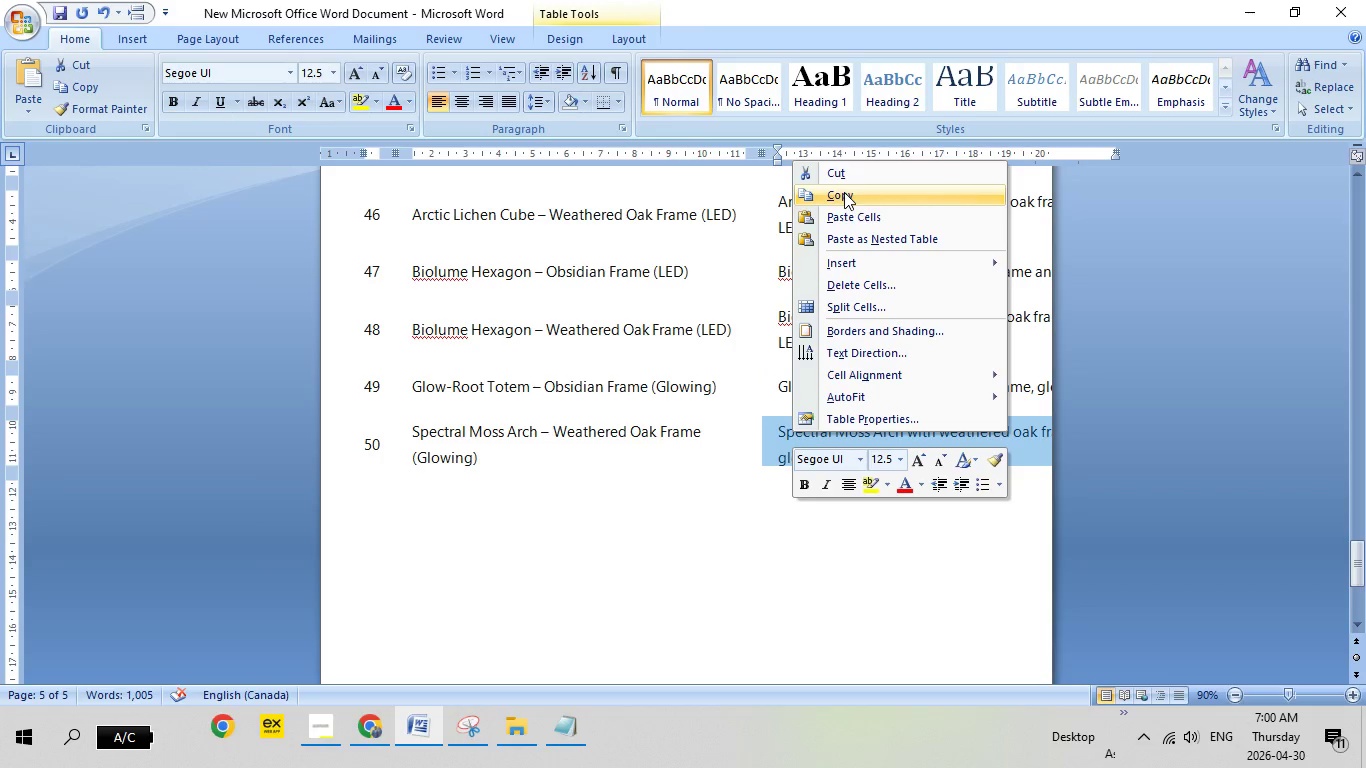 
left_click([844, 192])
 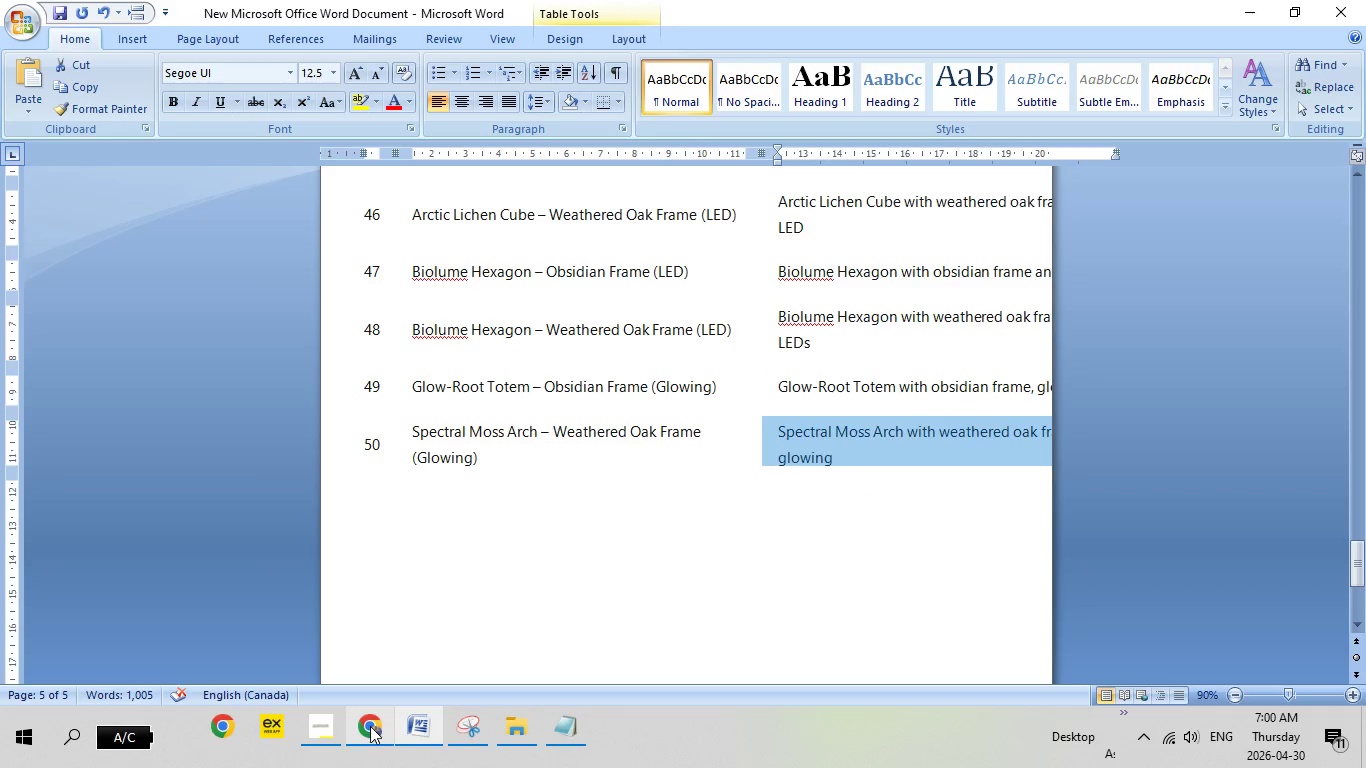 
left_click([370, 726])
 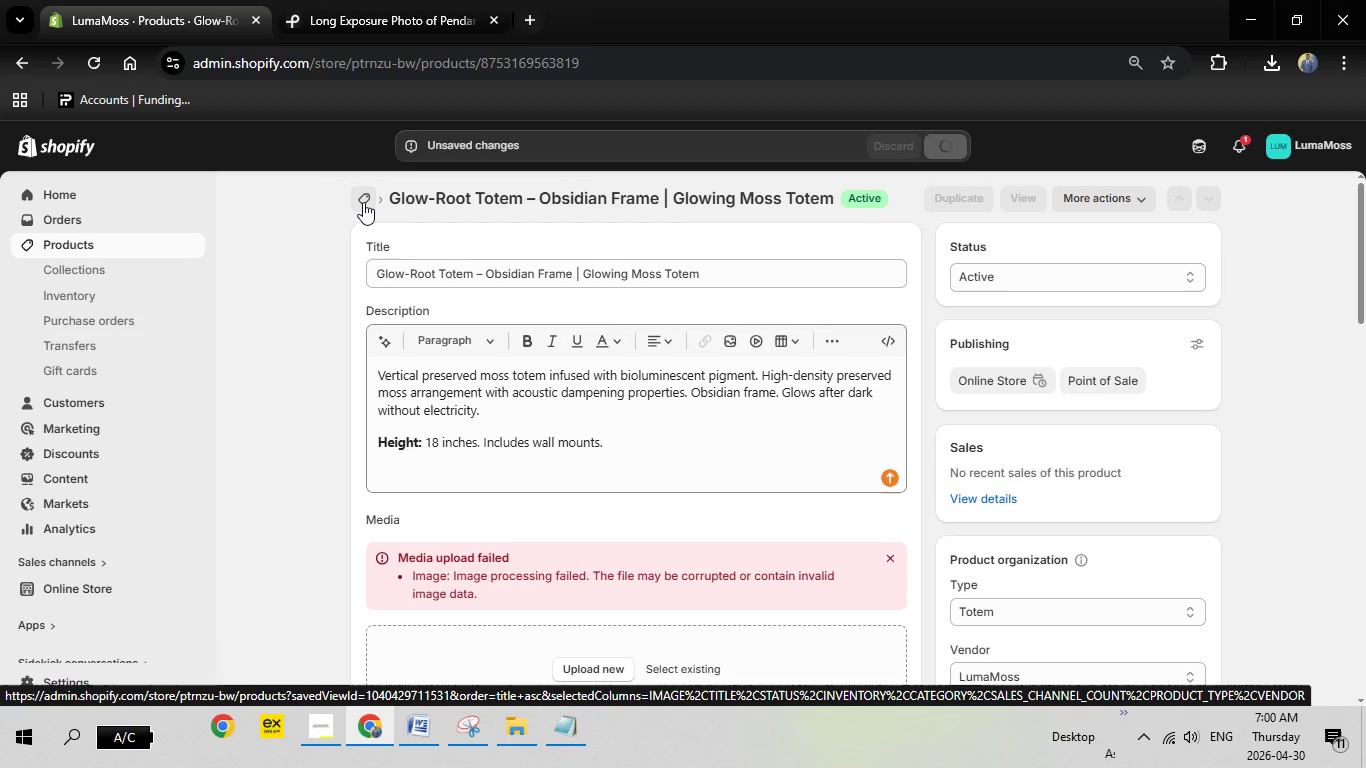 
wait(22.58)
 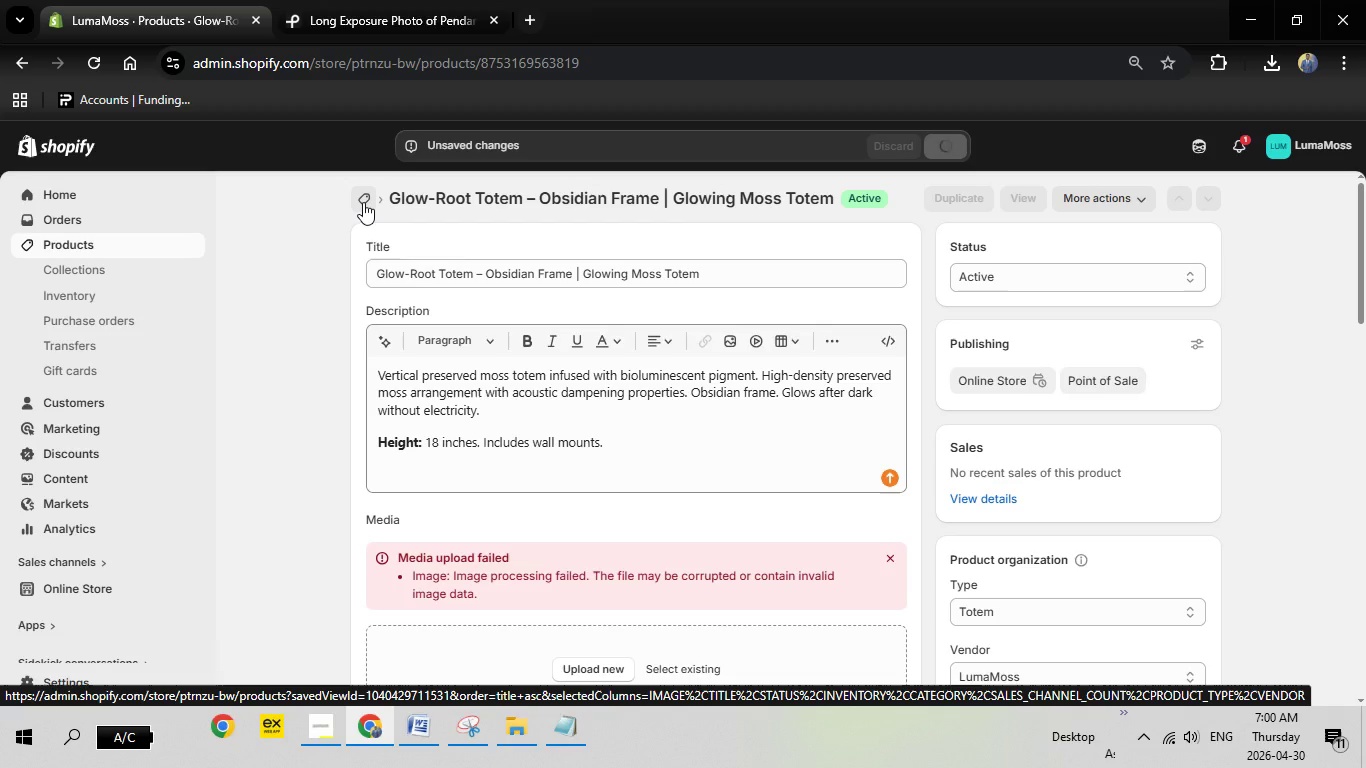 
left_click([365, 202])
 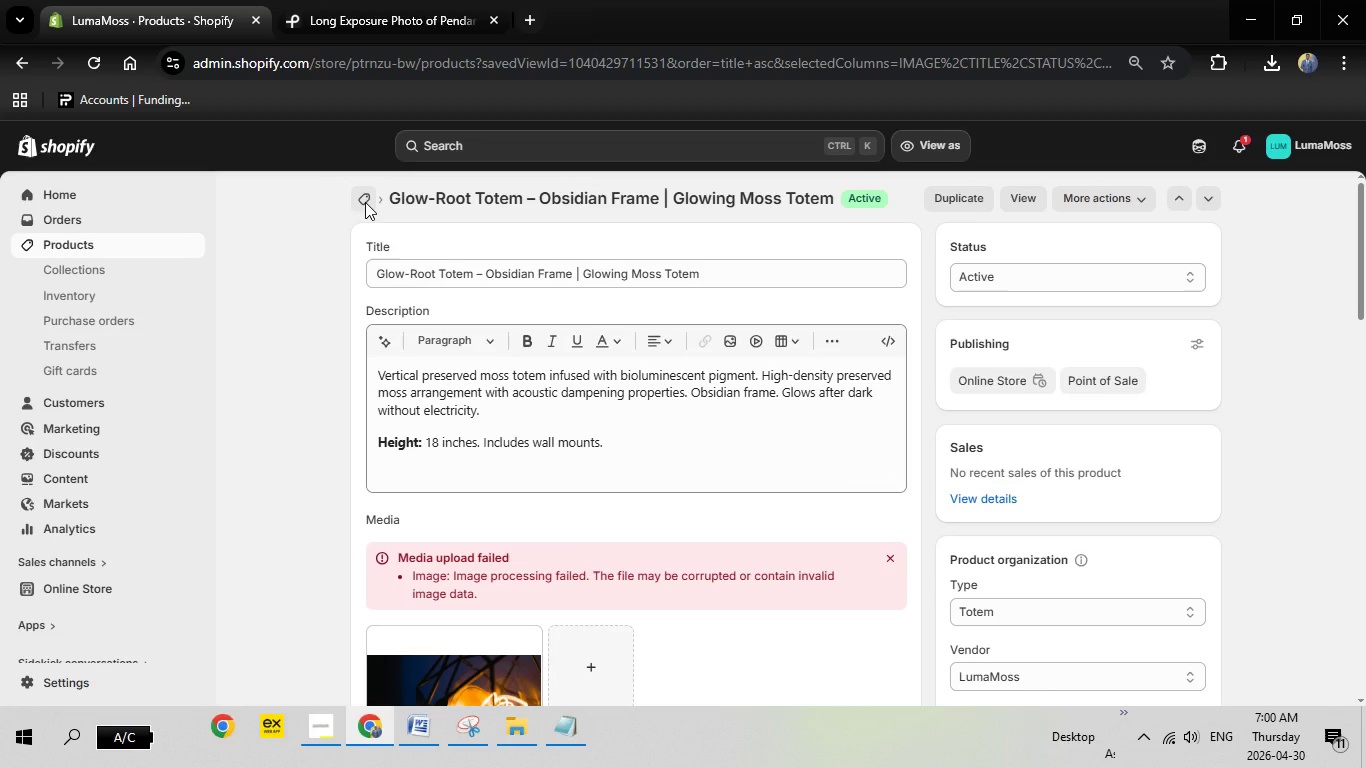 
wait(13.03)
 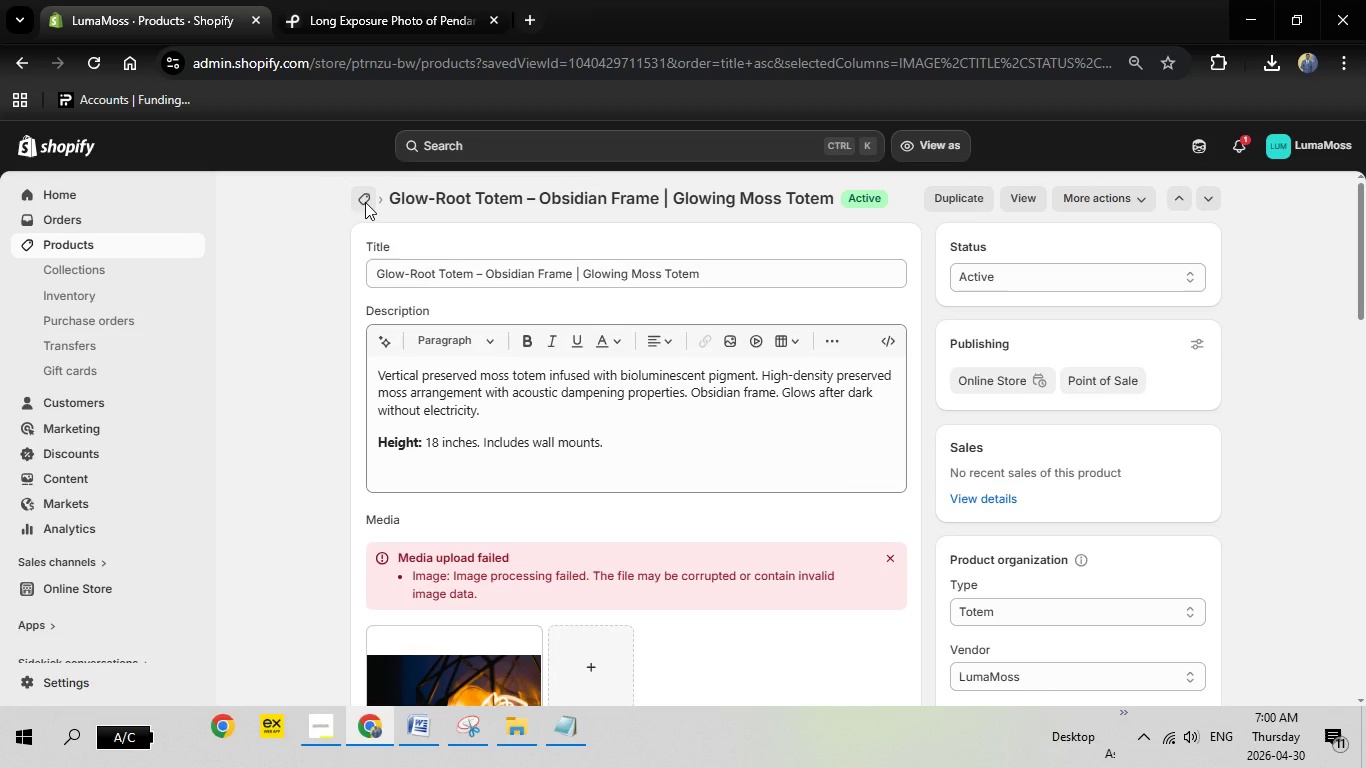 
left_click([425, 723])
 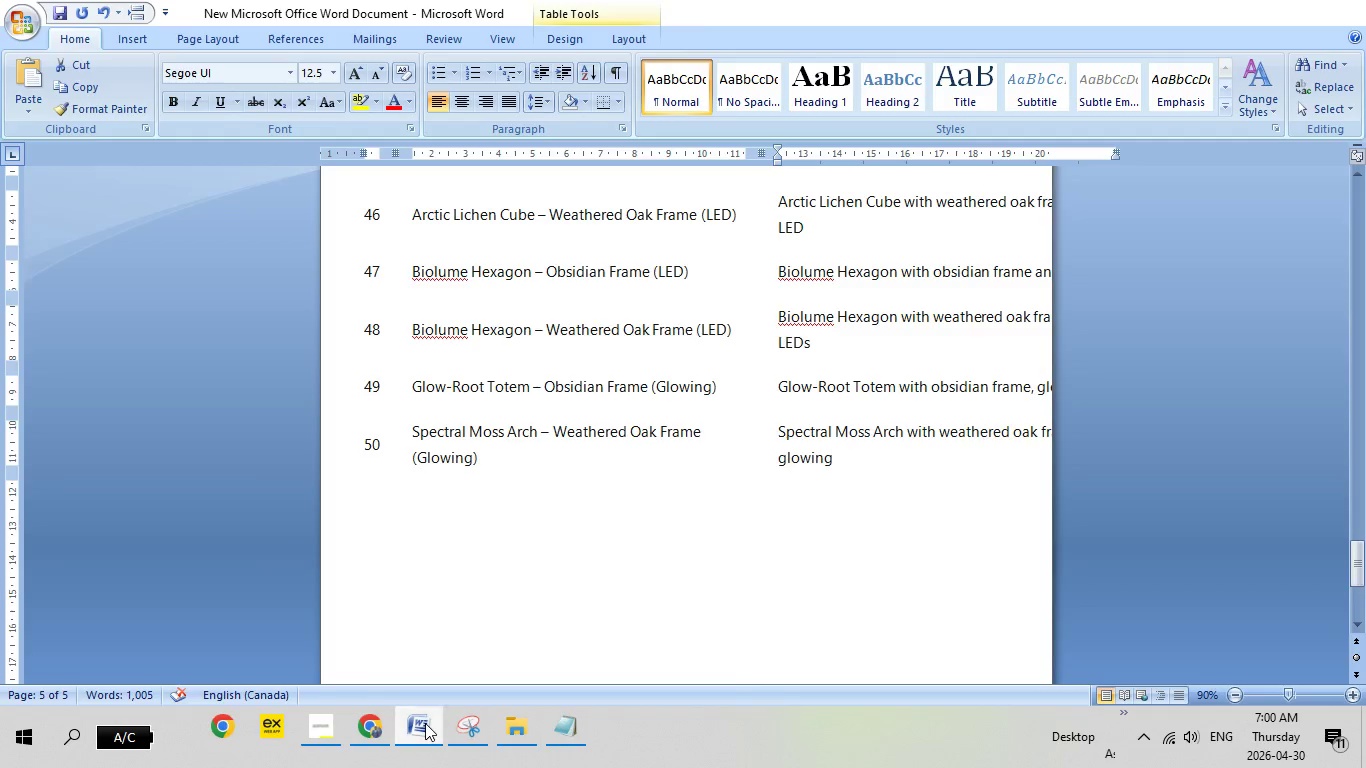 
left_click([425, 723])
 